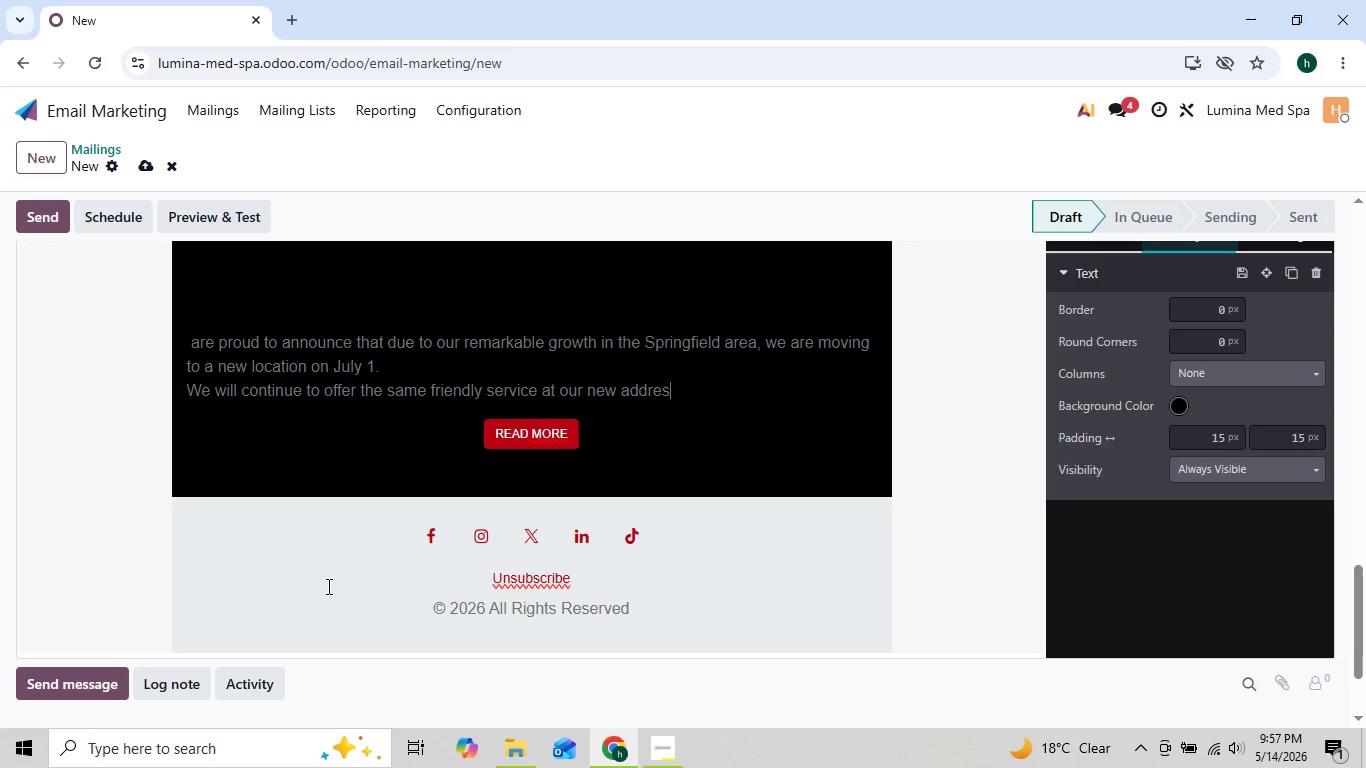 
key(Backspace)
 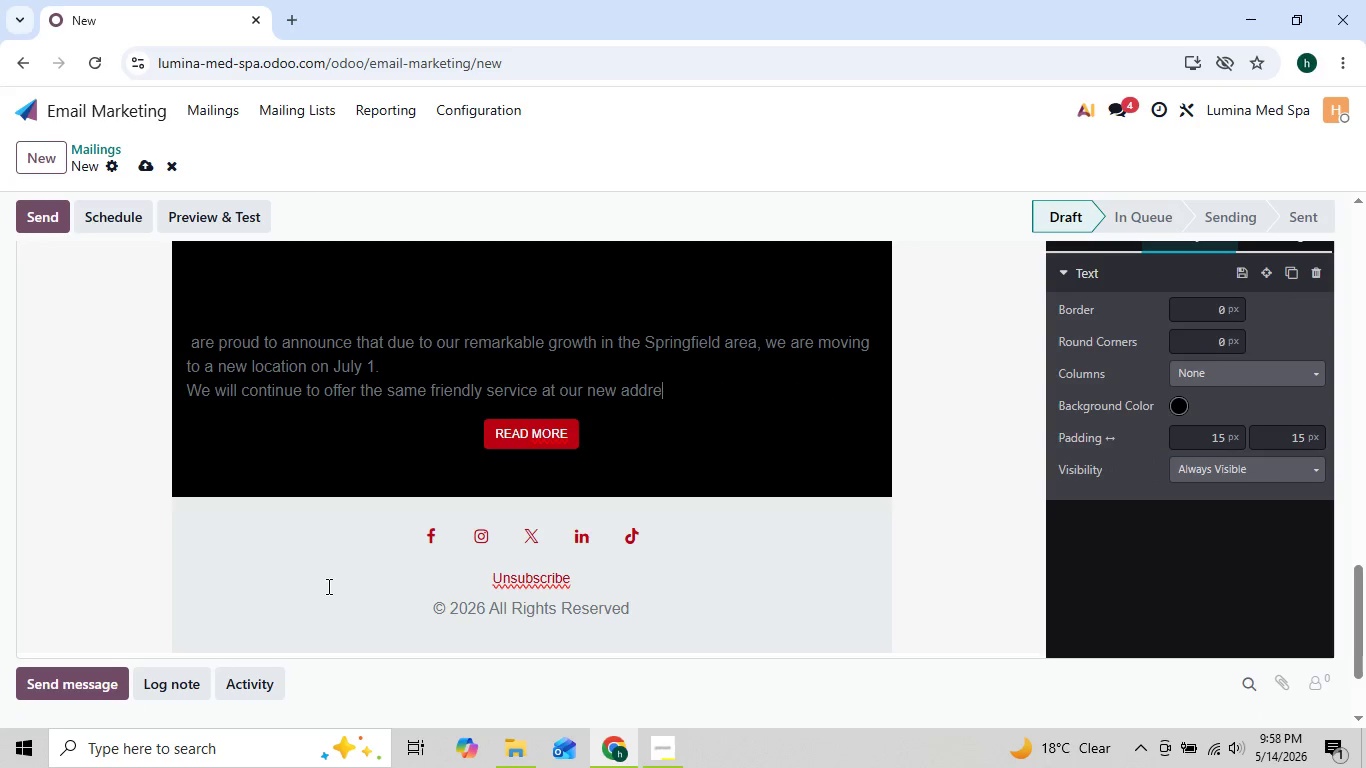 
key(Backspace)
 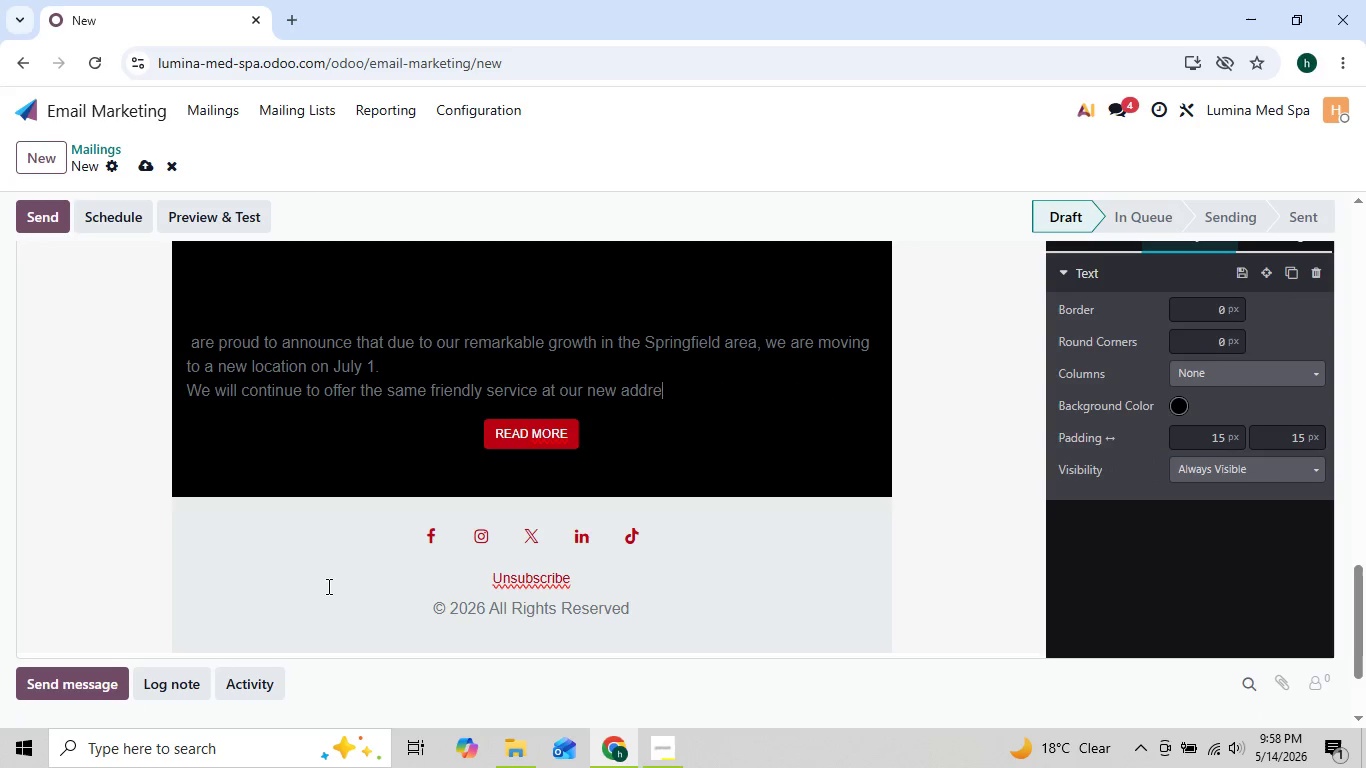 
key(Backspace)
 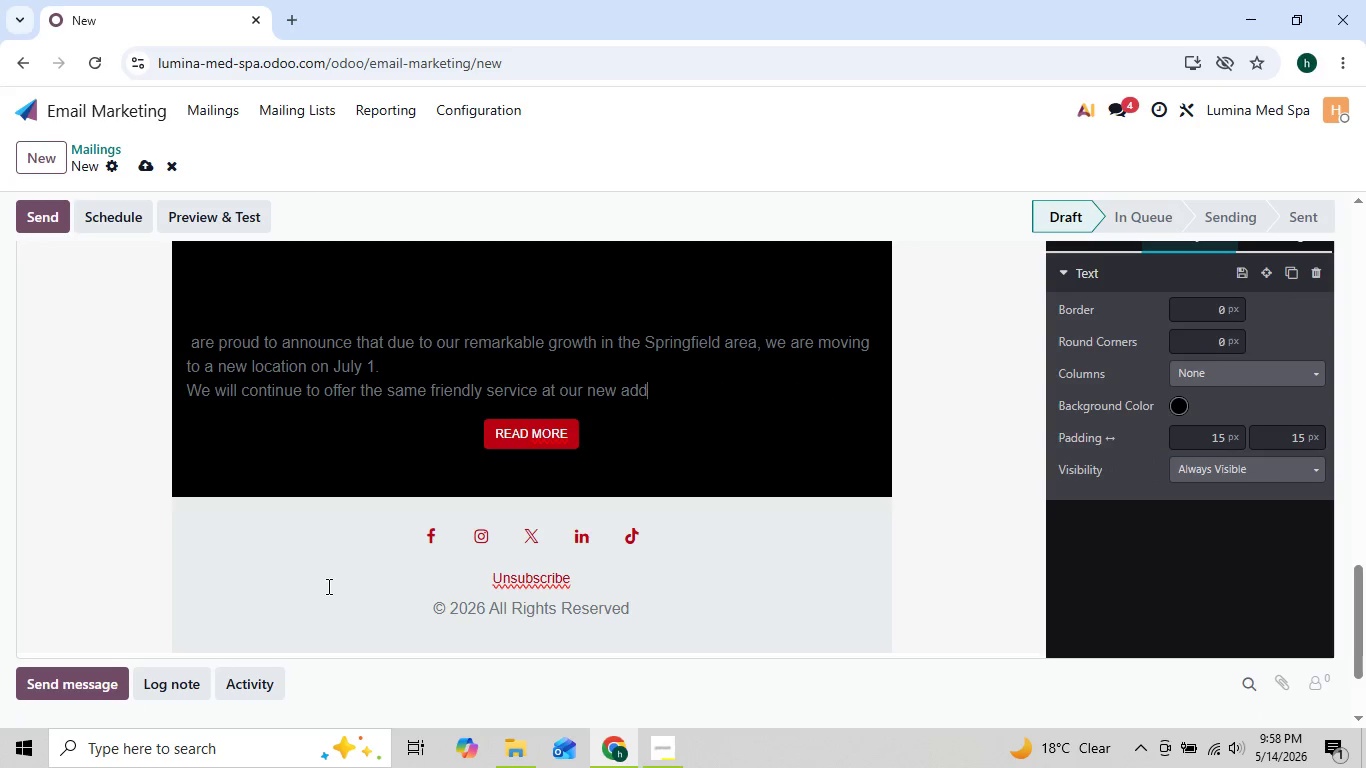 
key(Backspace)
 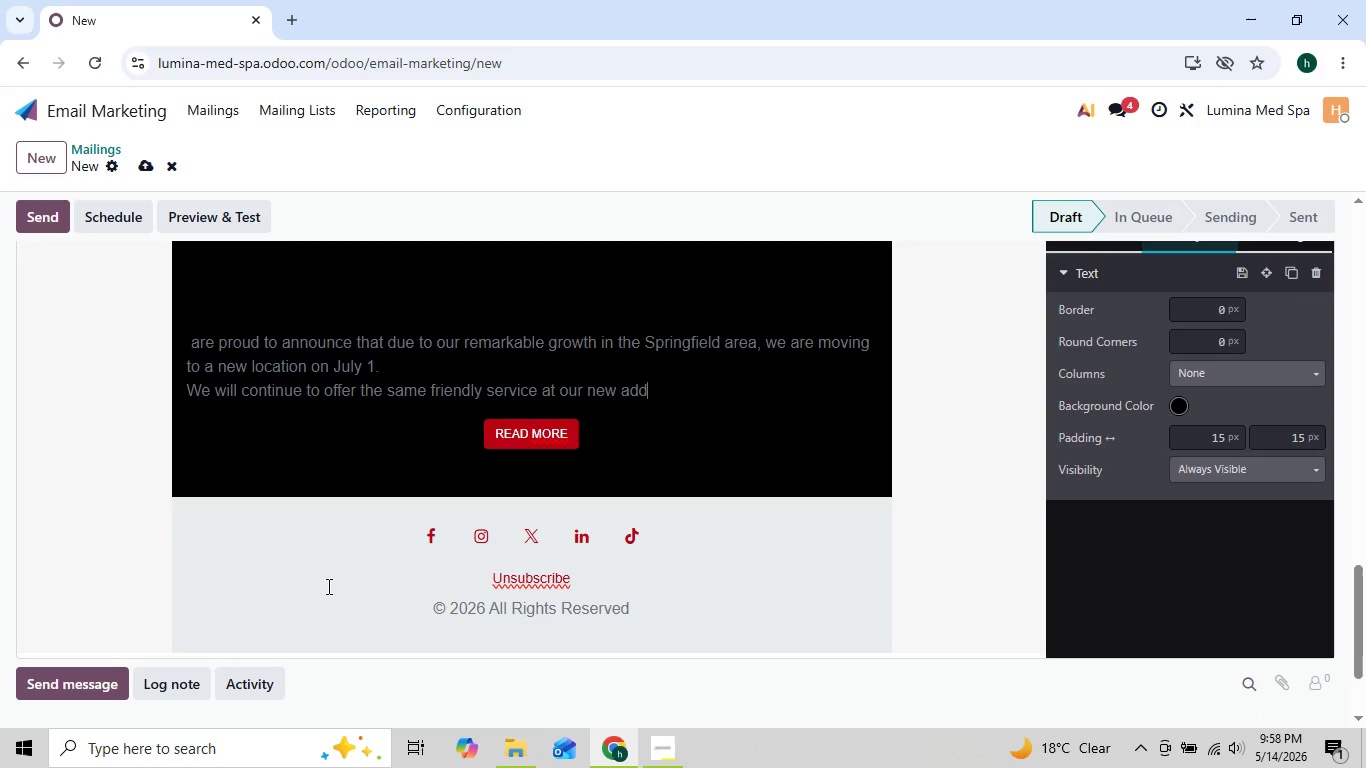 
key(Backspace)
 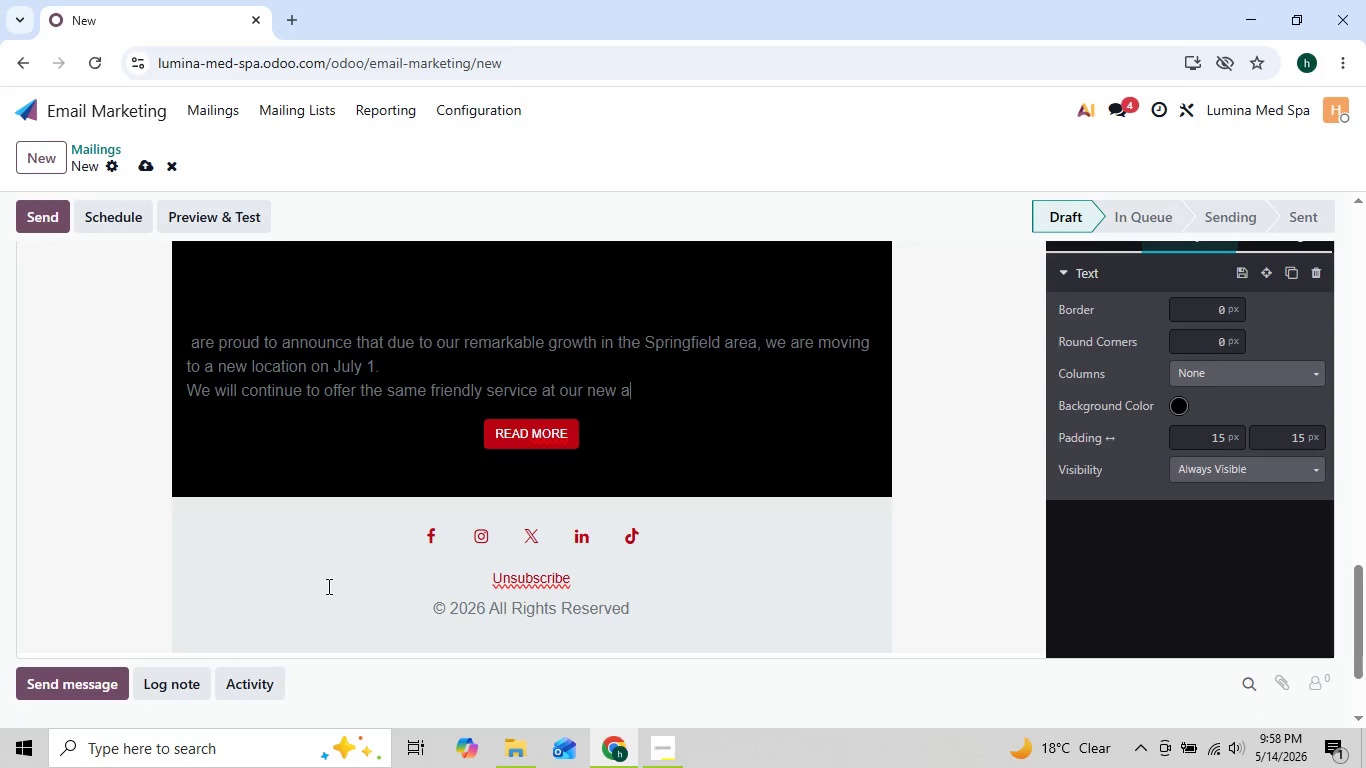 
key(Backspace)
 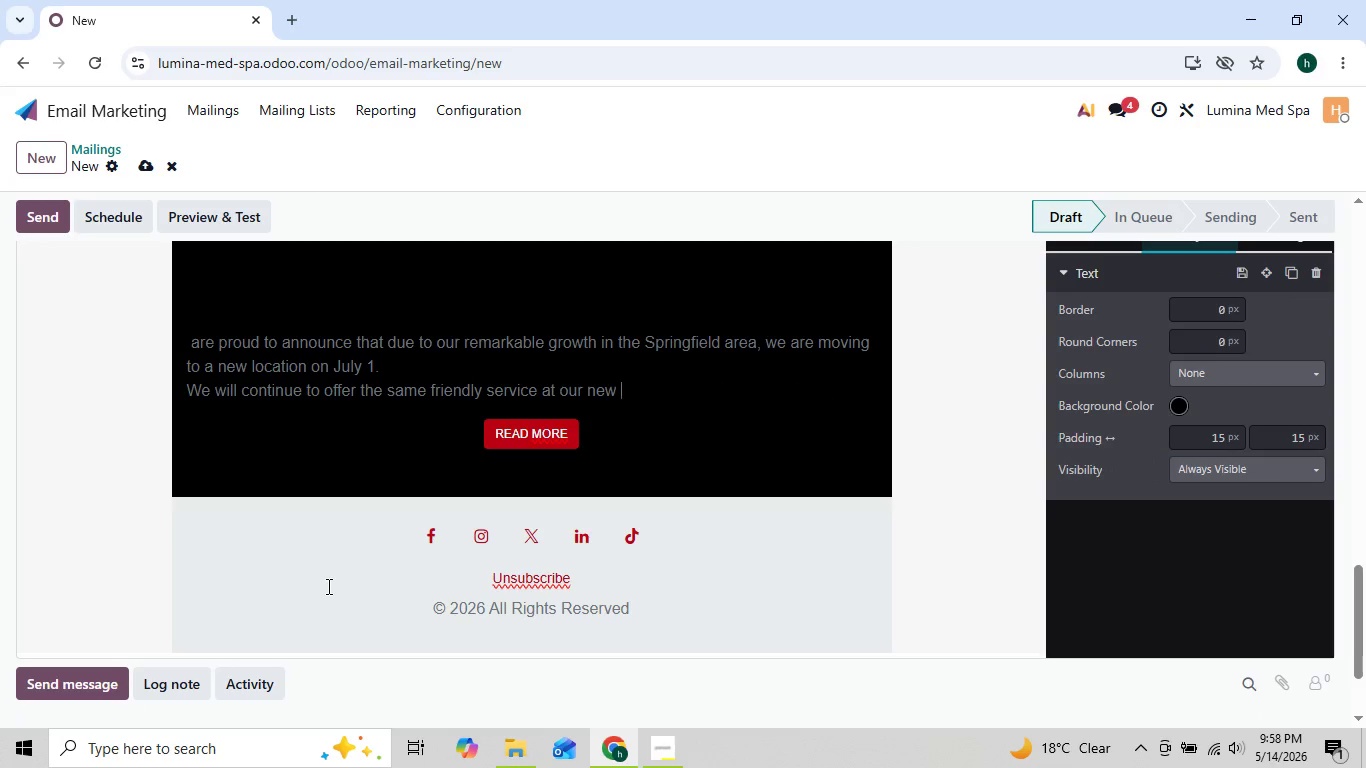 
key(Backspace)
 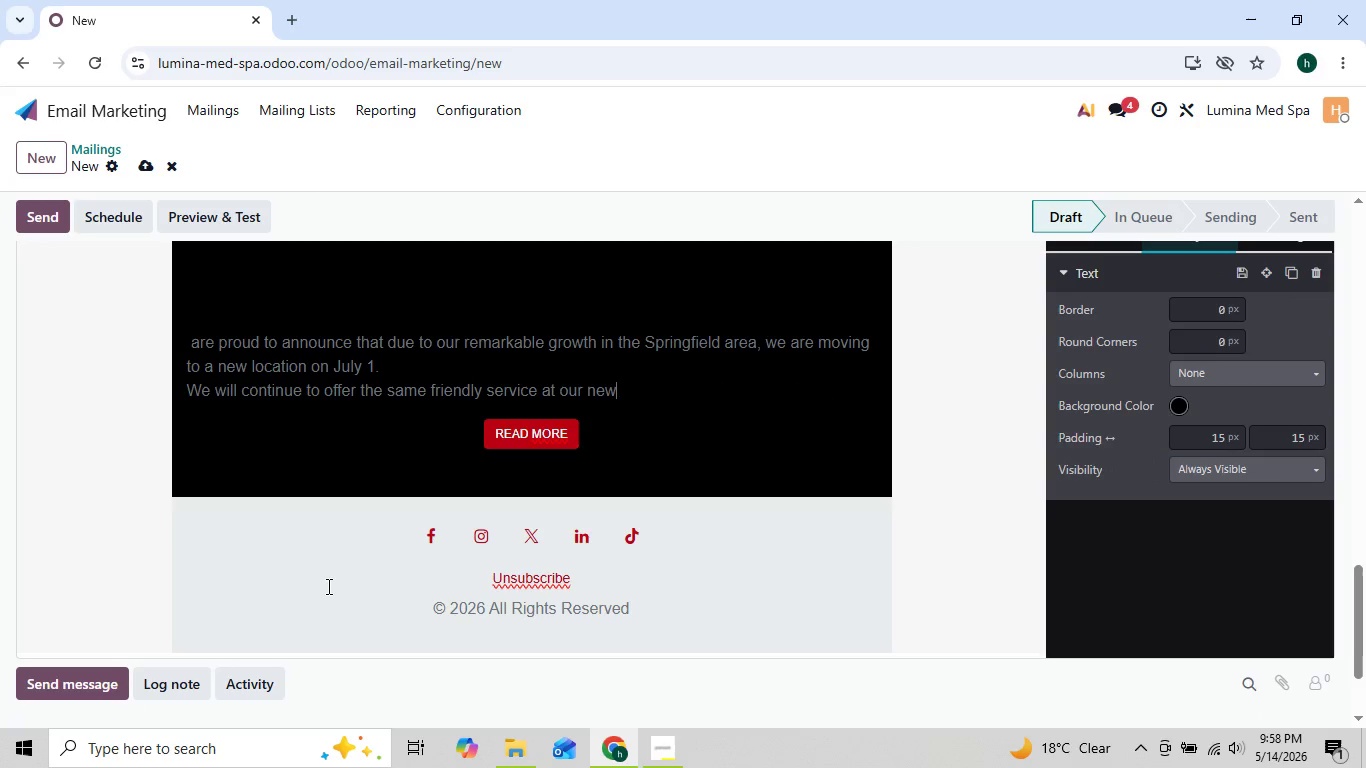 
key(Backspace)
 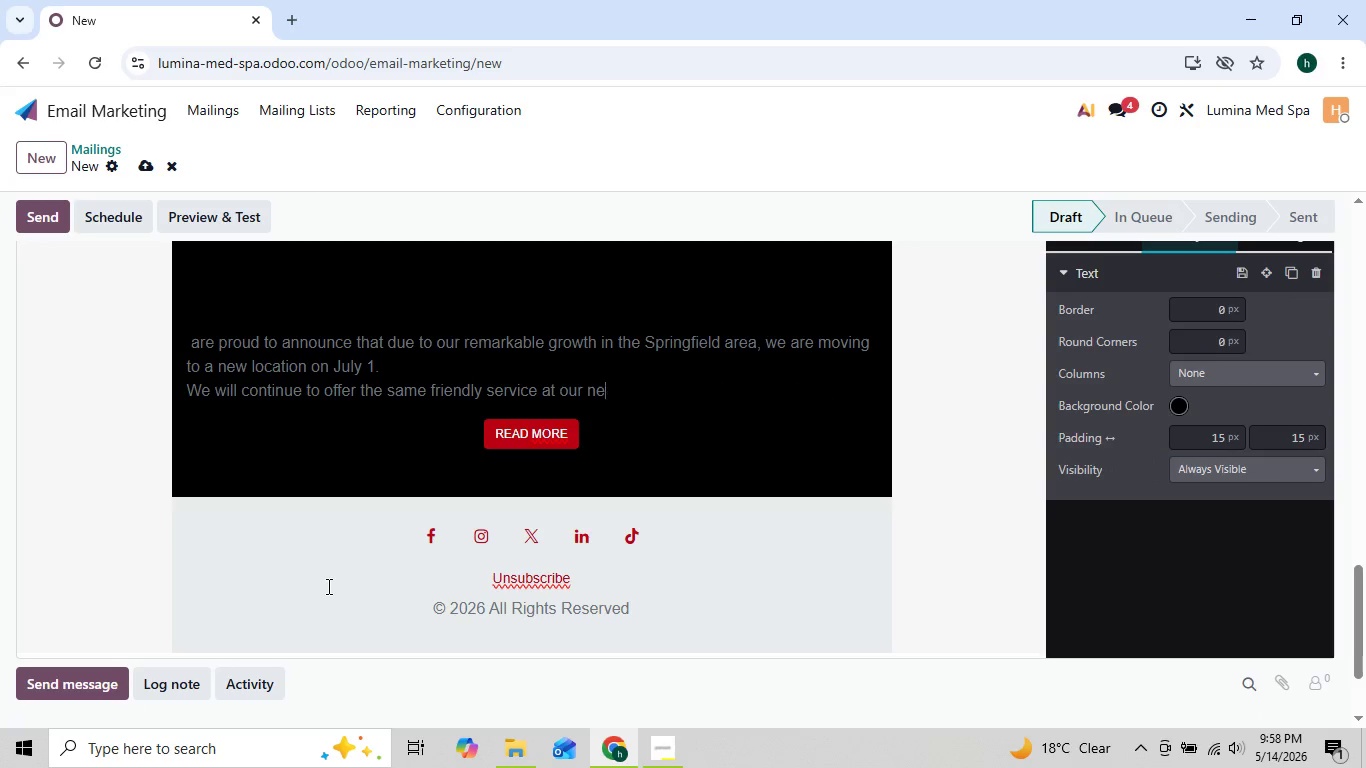 
key(Backspace)
 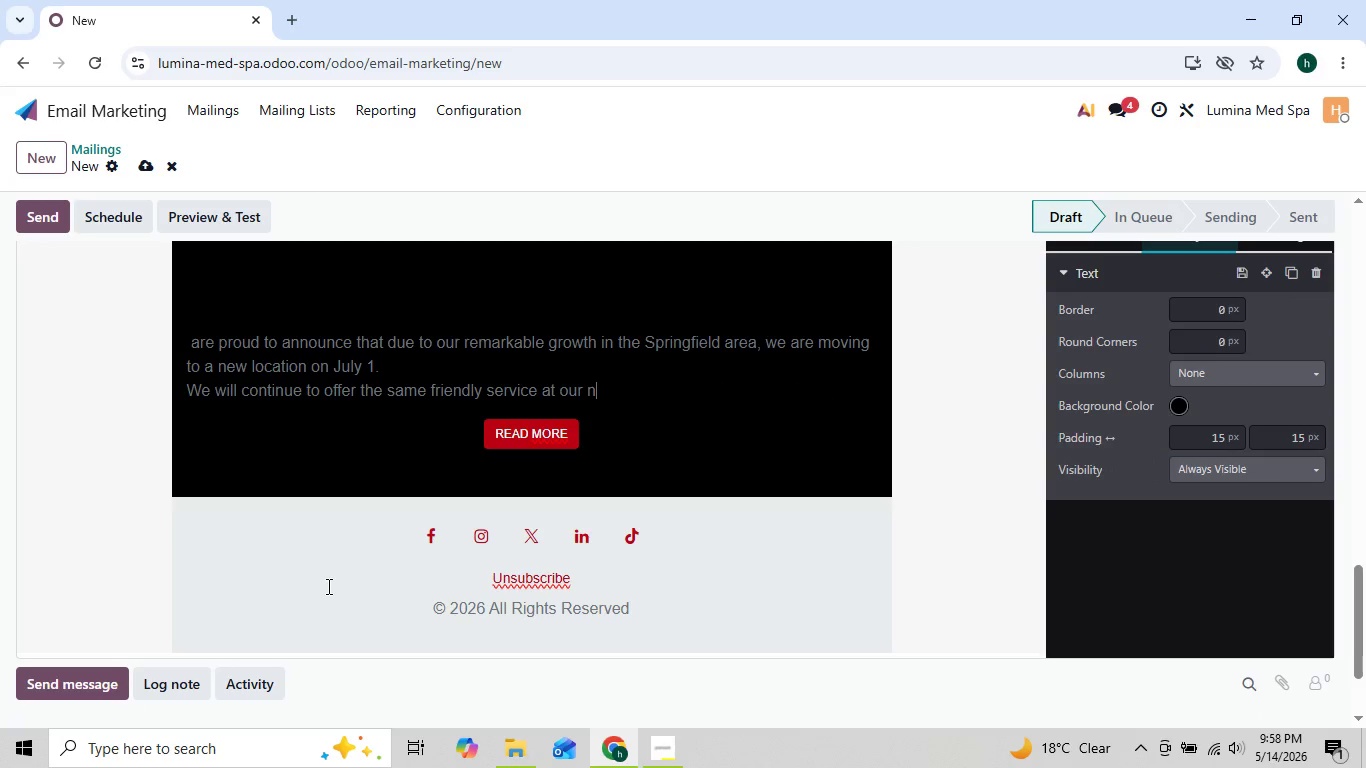 
key(Backspace)
 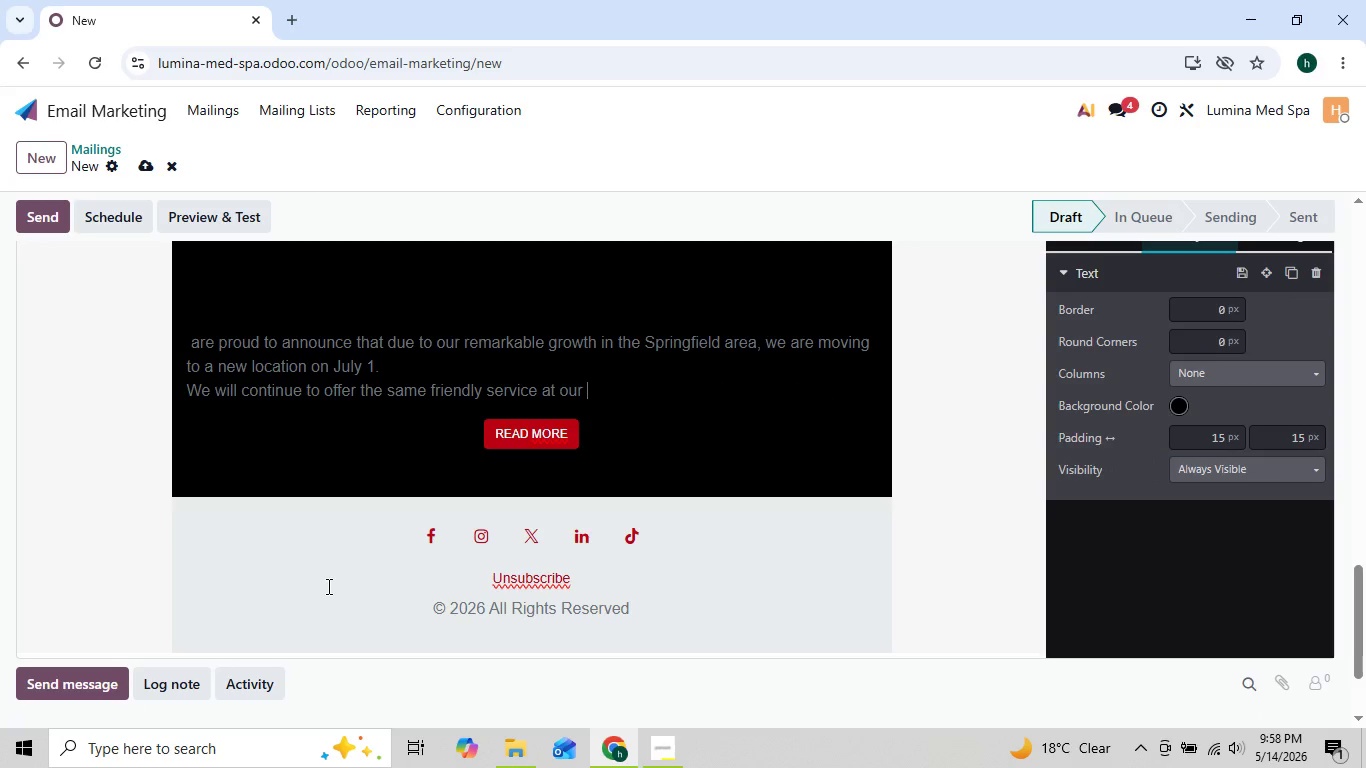 
key(Backspace)
 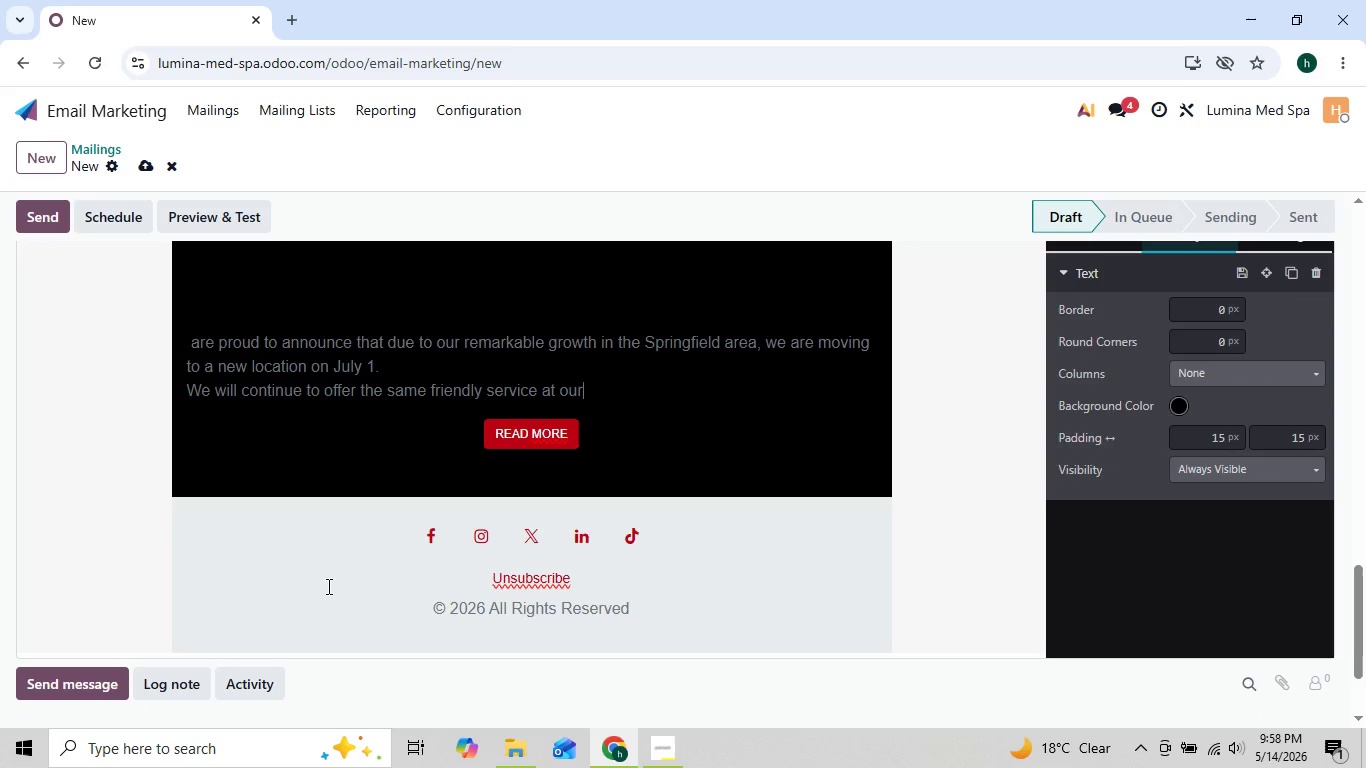 
key(Backspace)
 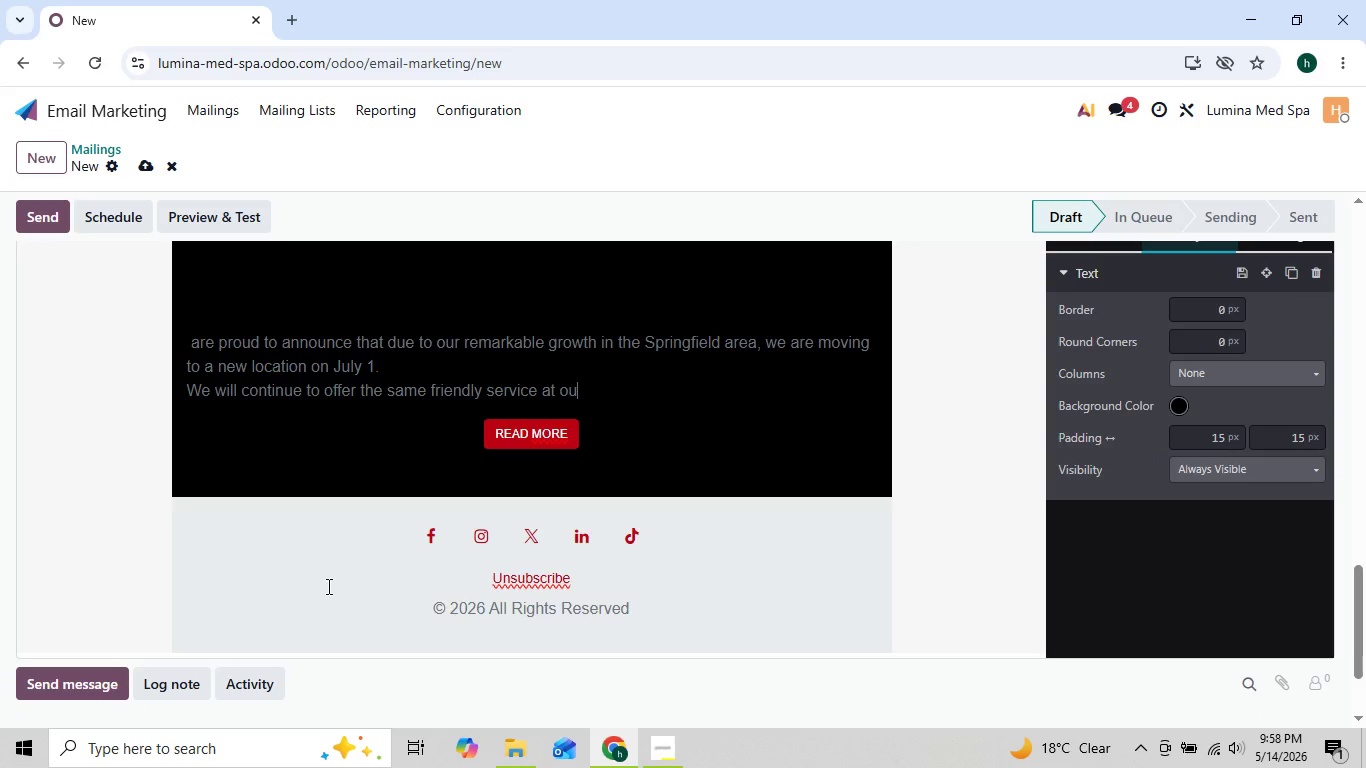 
key(Backspace)
 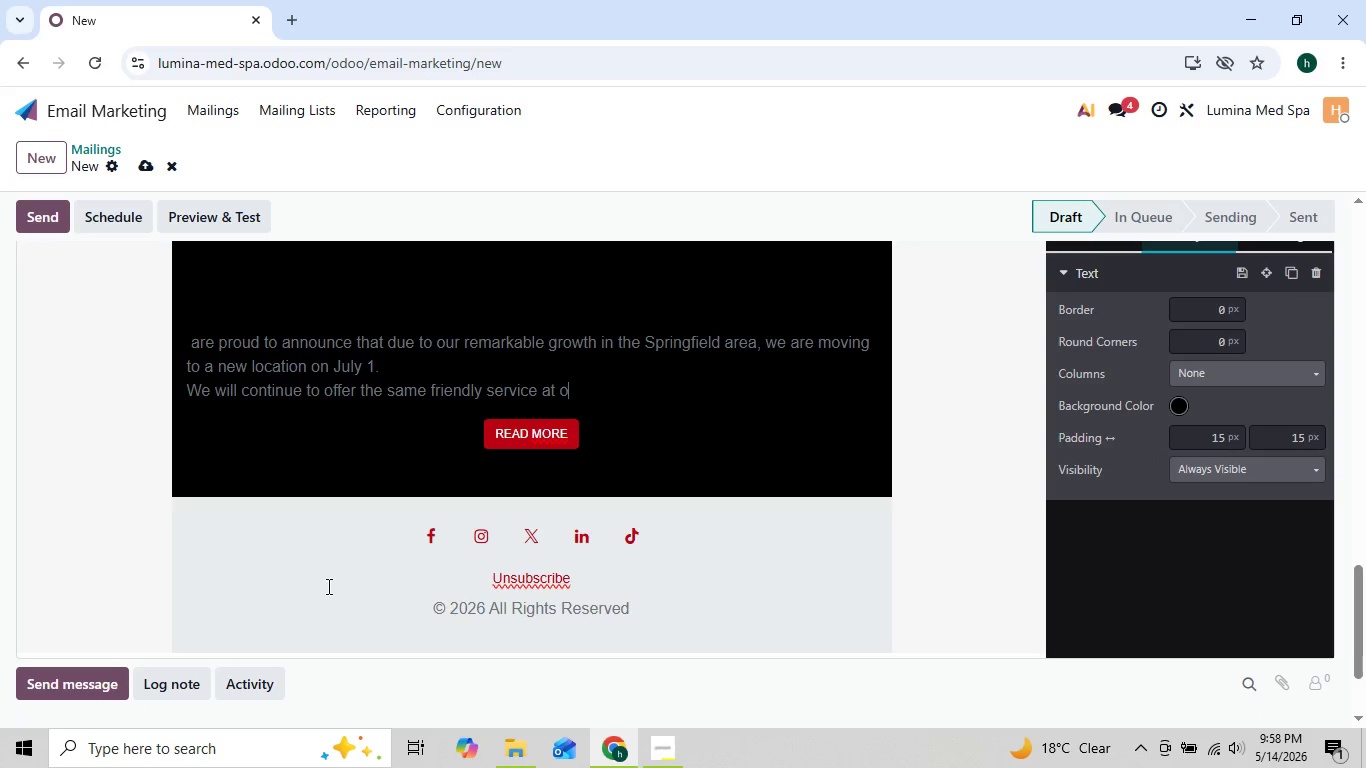 
key(Backspace)
 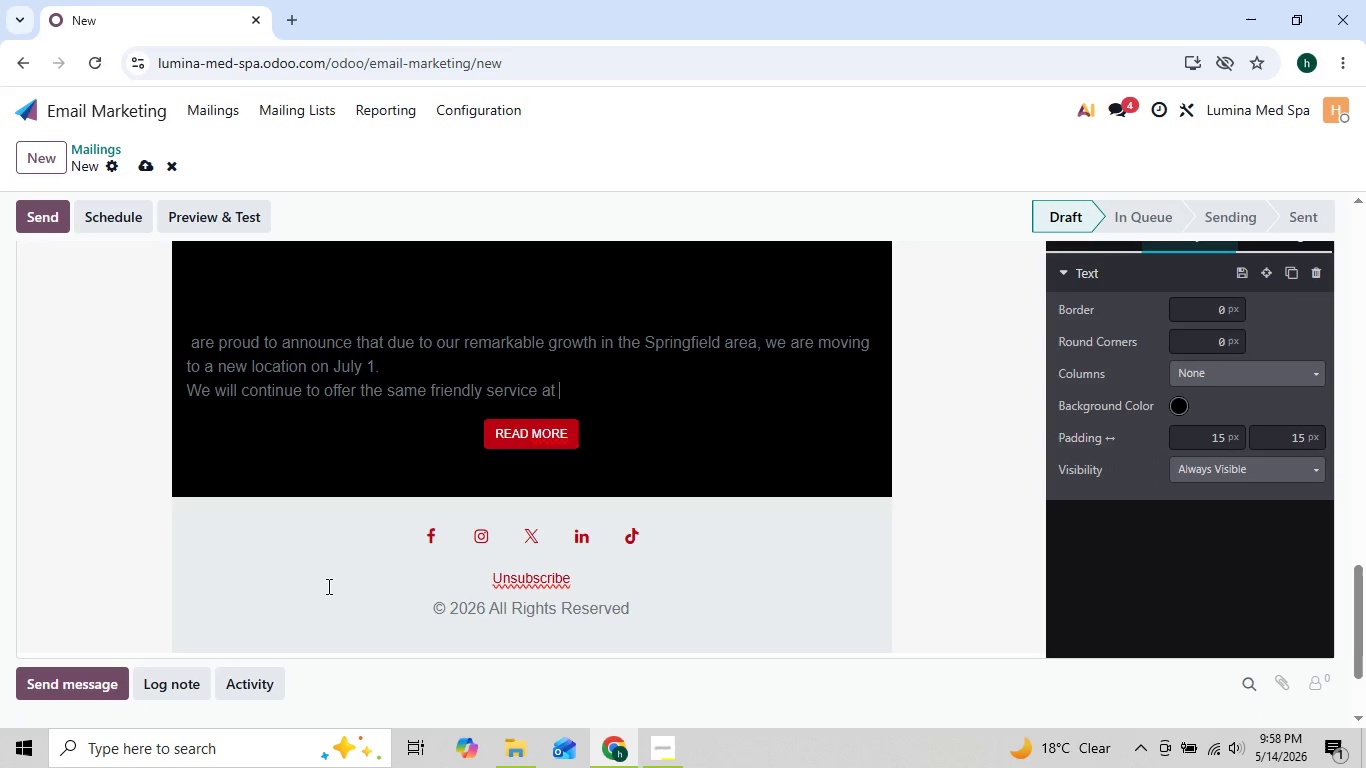 
key(Backspace)
 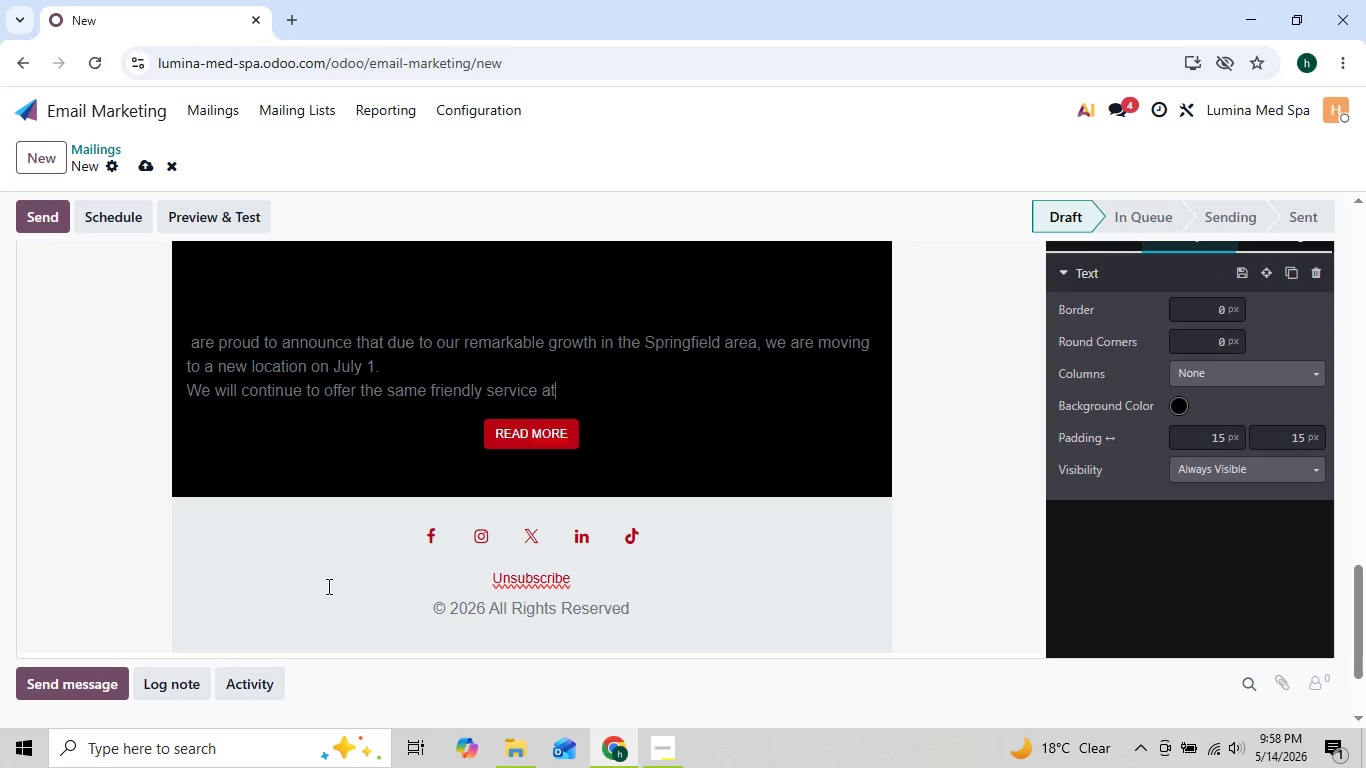 
key(Backspace)
 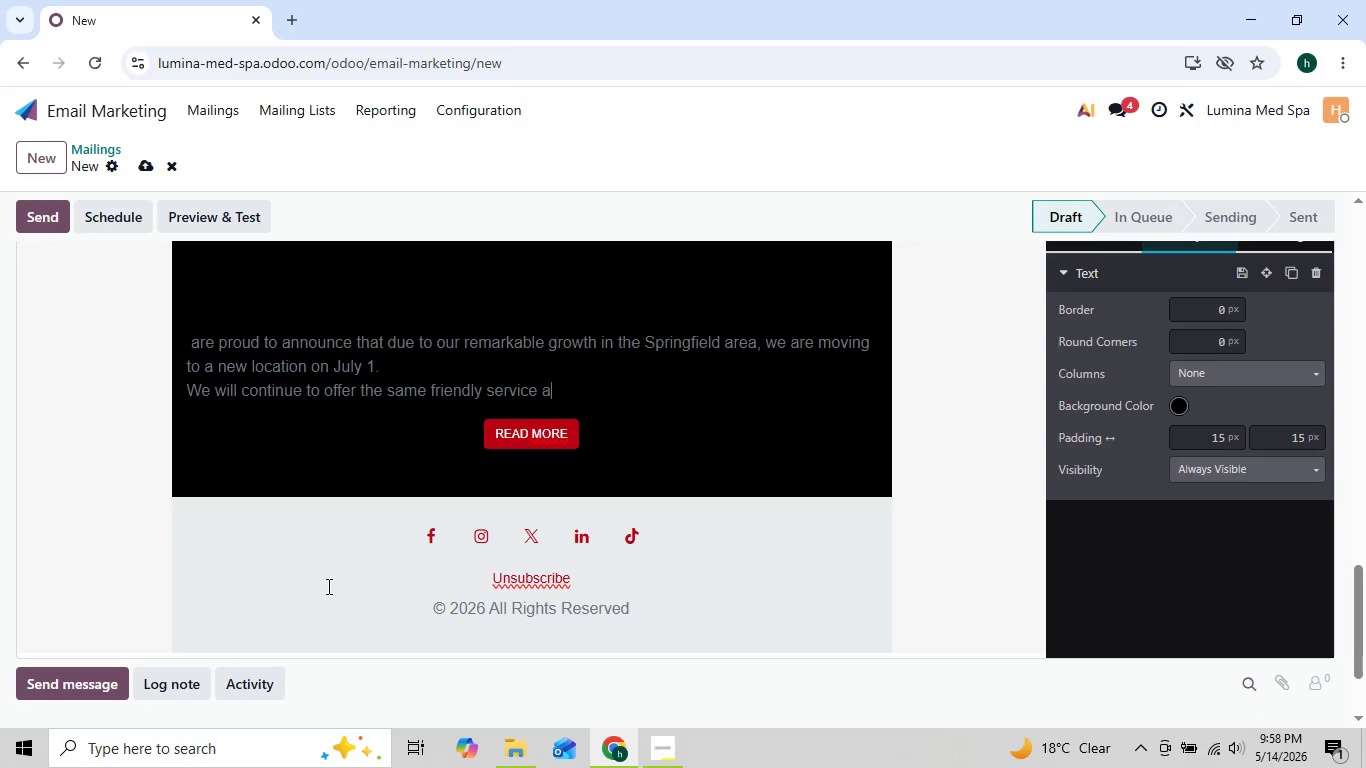 
key(Backspace)
 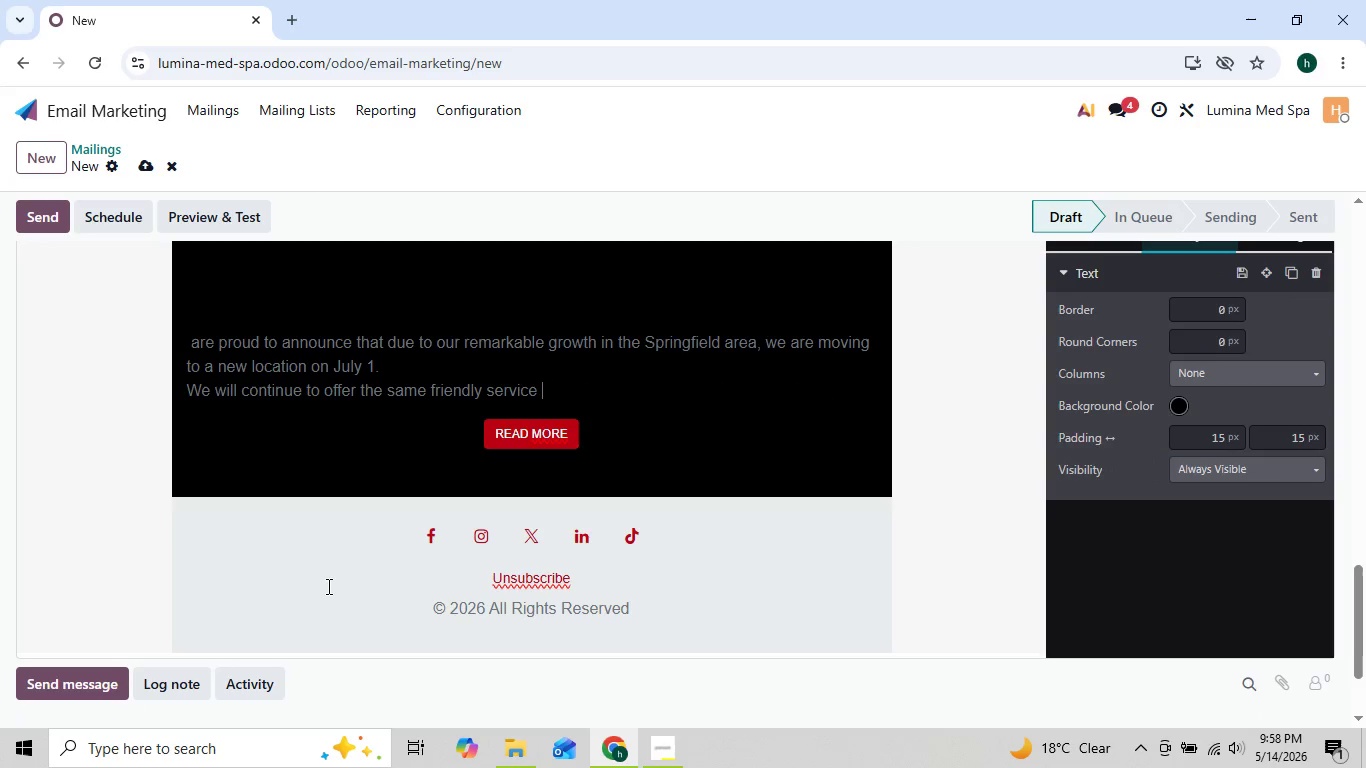 
key(Backspace)
 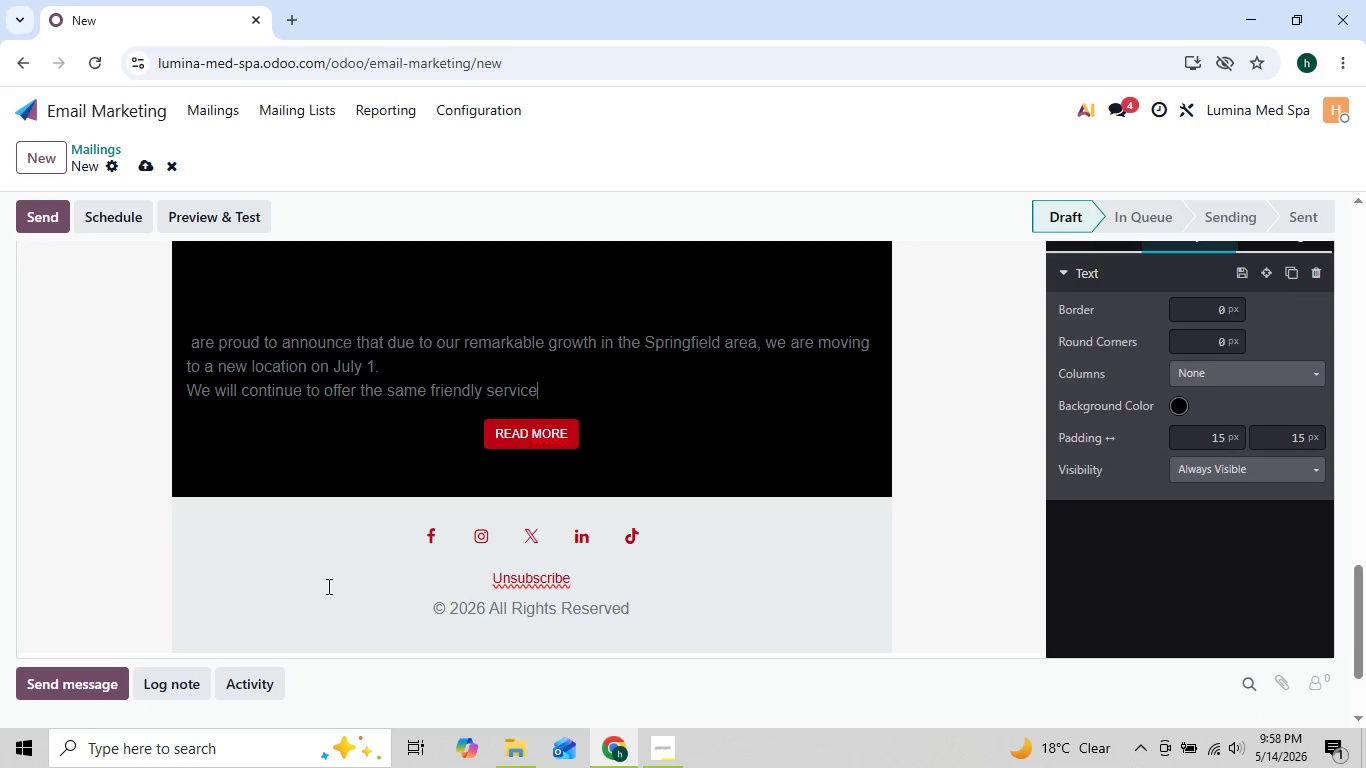 
key(Backspace)
 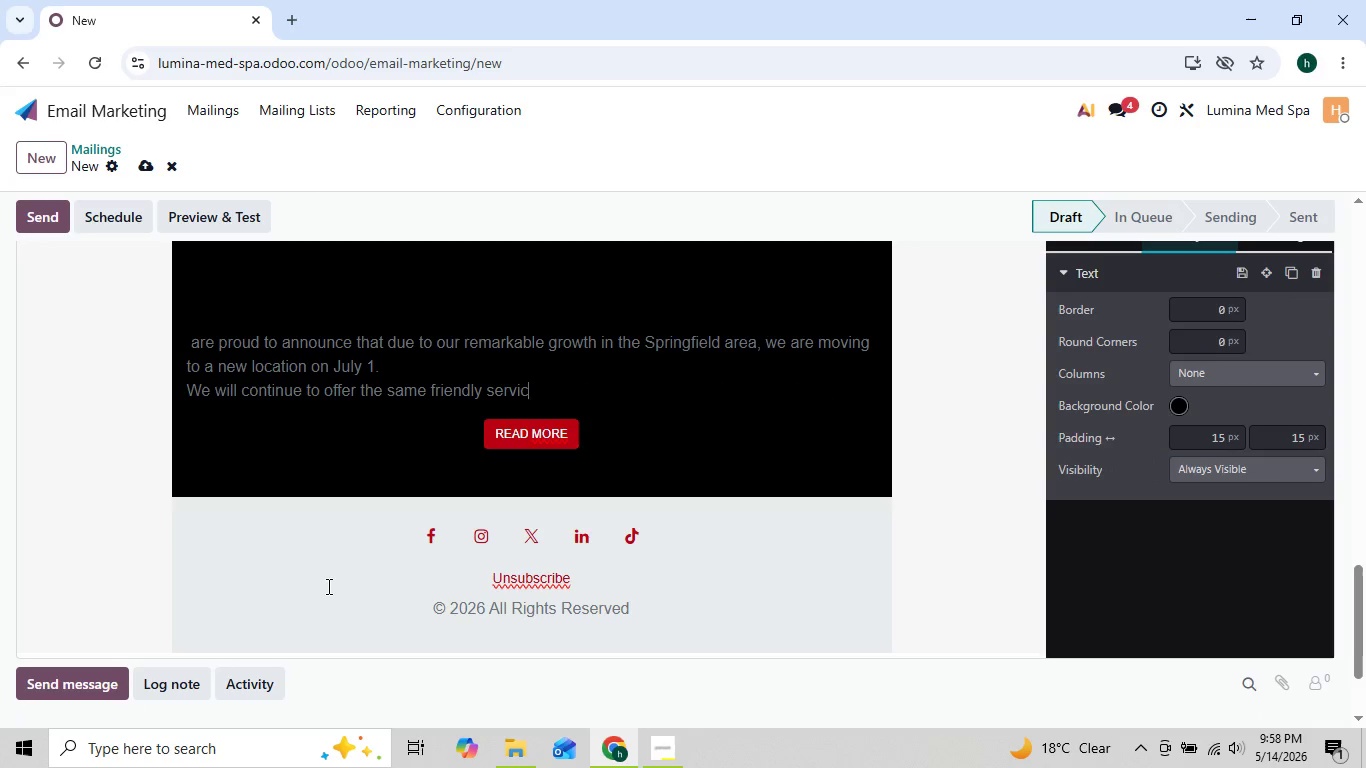 
key(Backspace)
 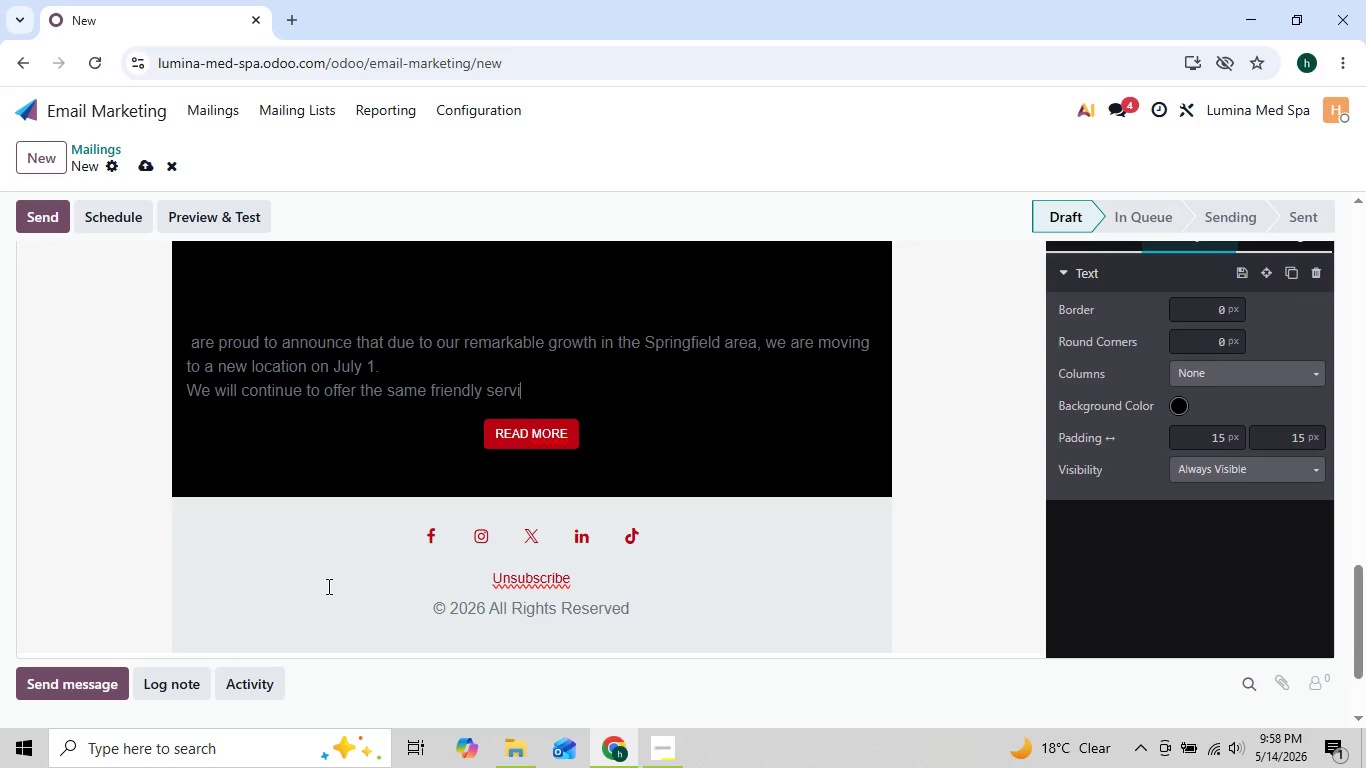 
key(Backspace)
 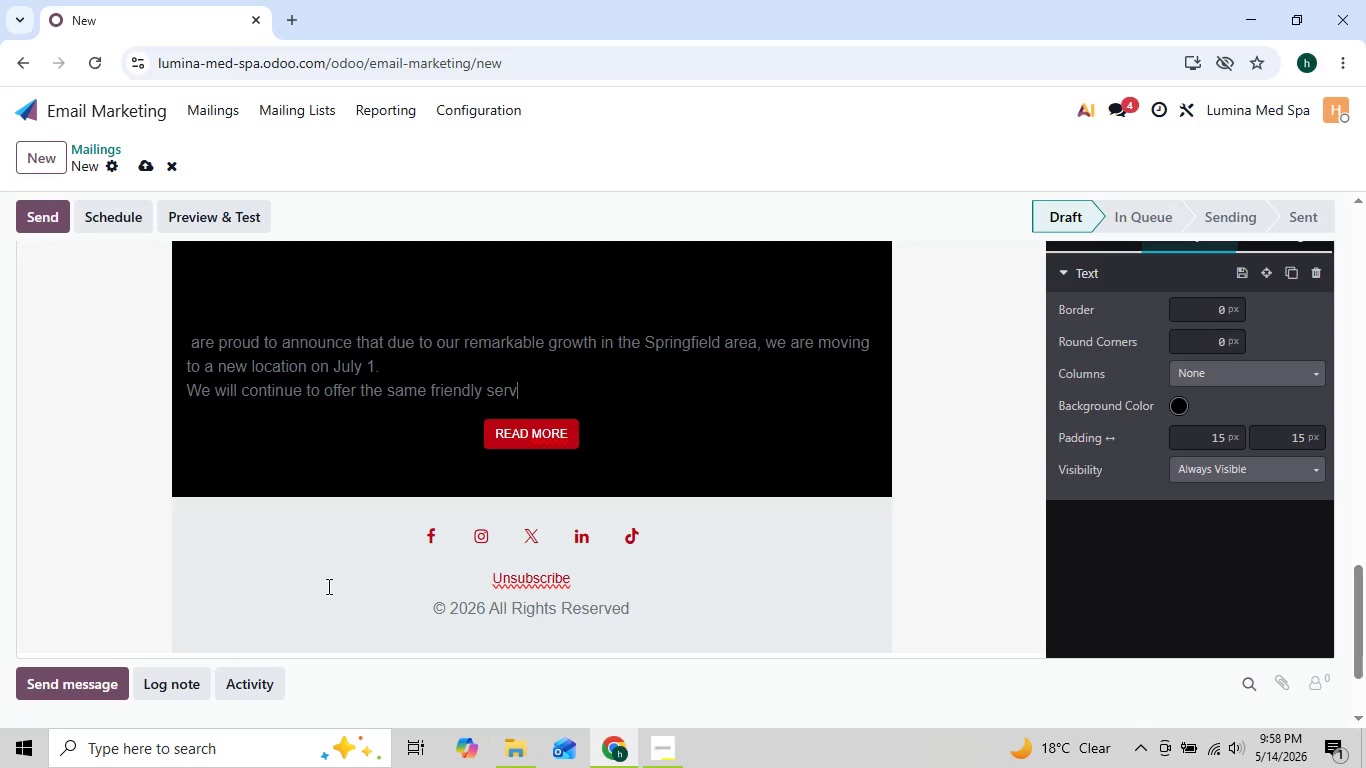 
key(Backspace)
 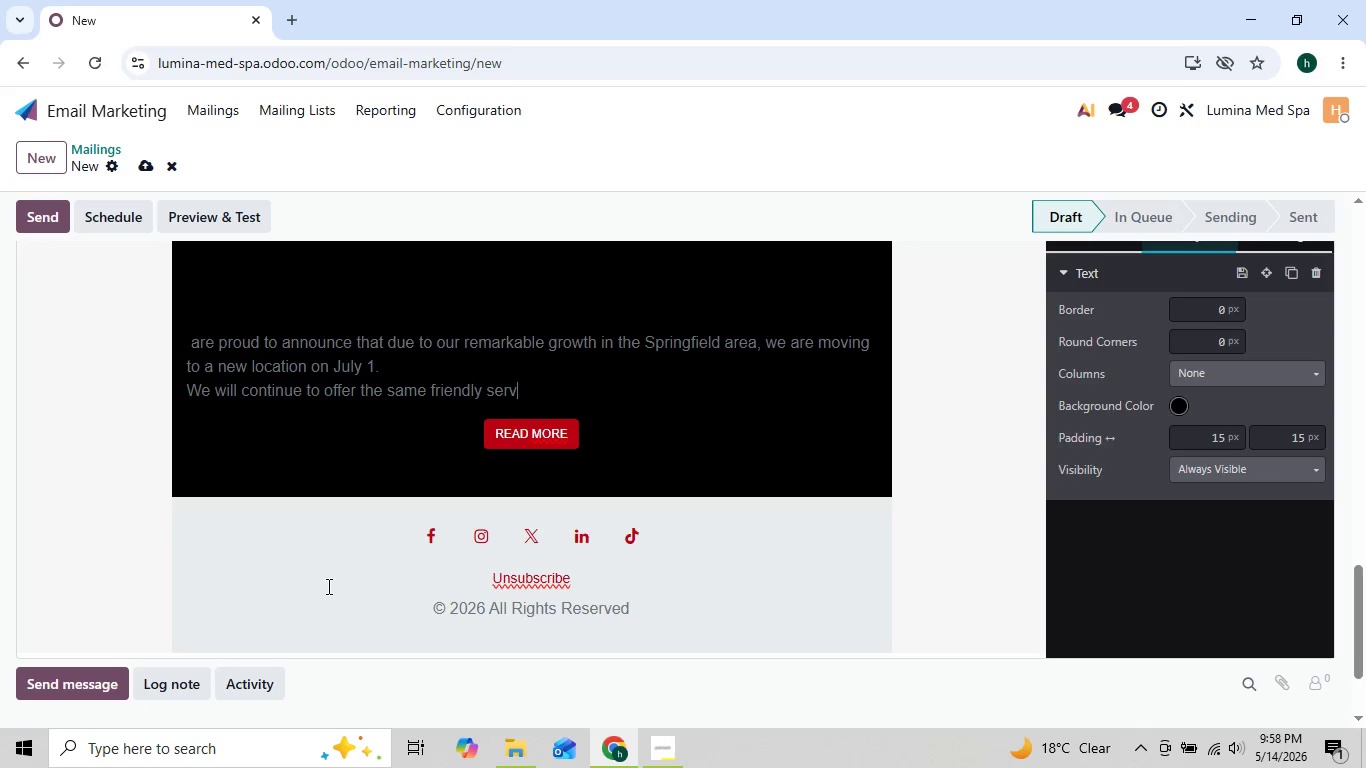 
key(Backspace)
 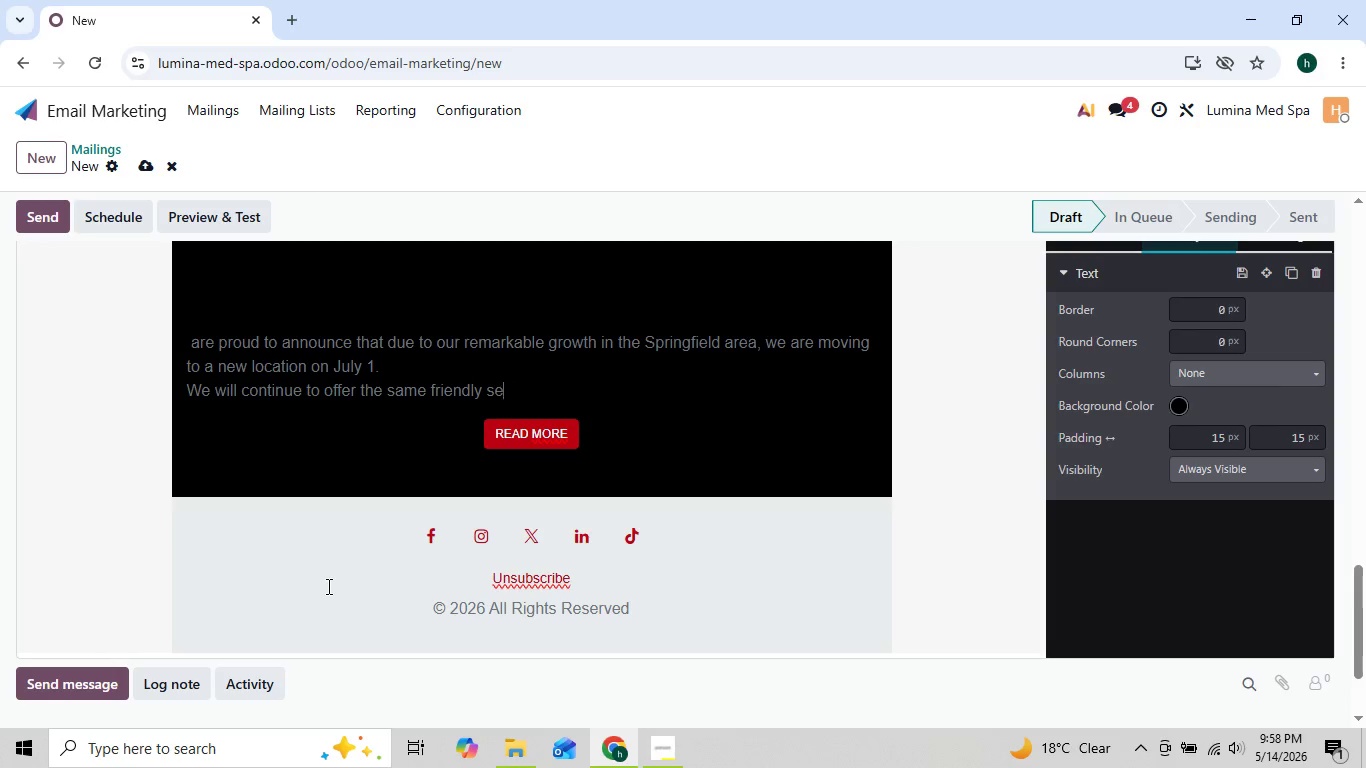 
key(Backspace)
 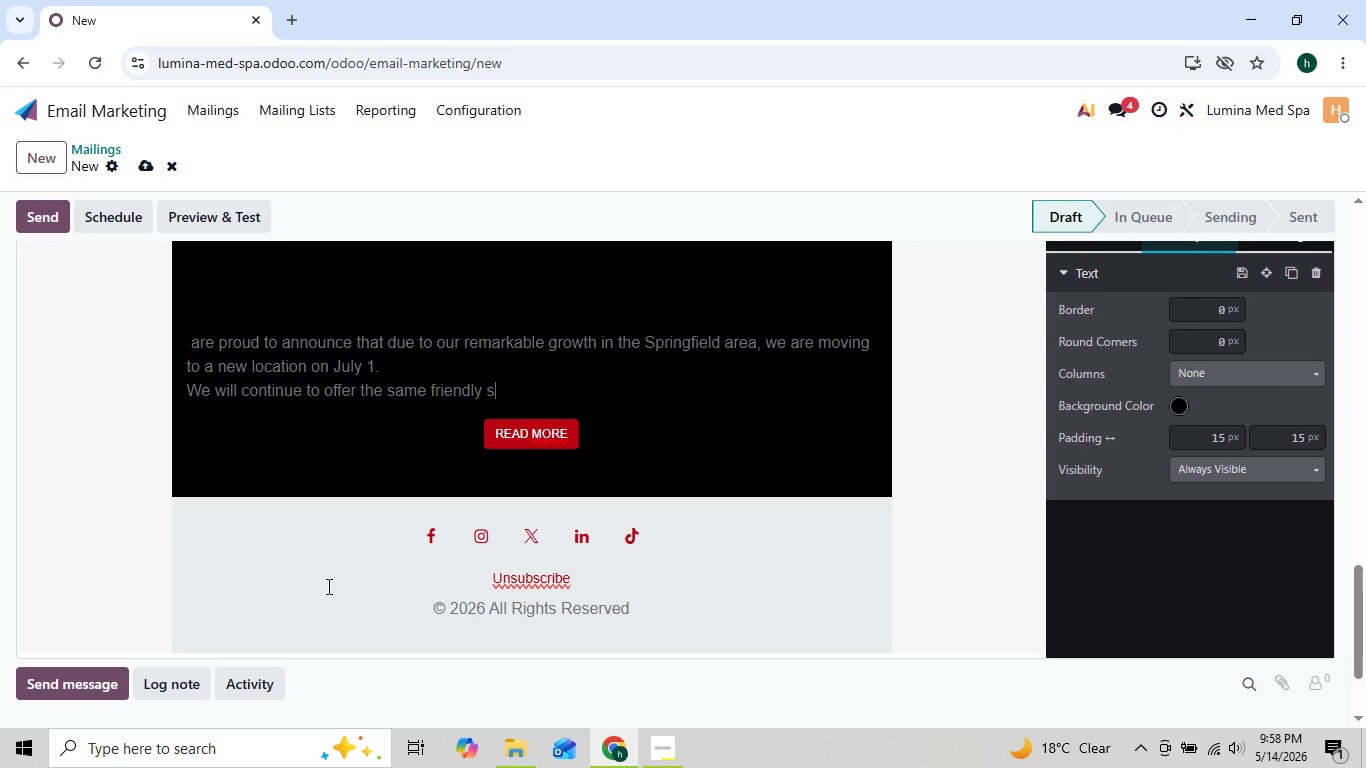 
key(Backspace)
 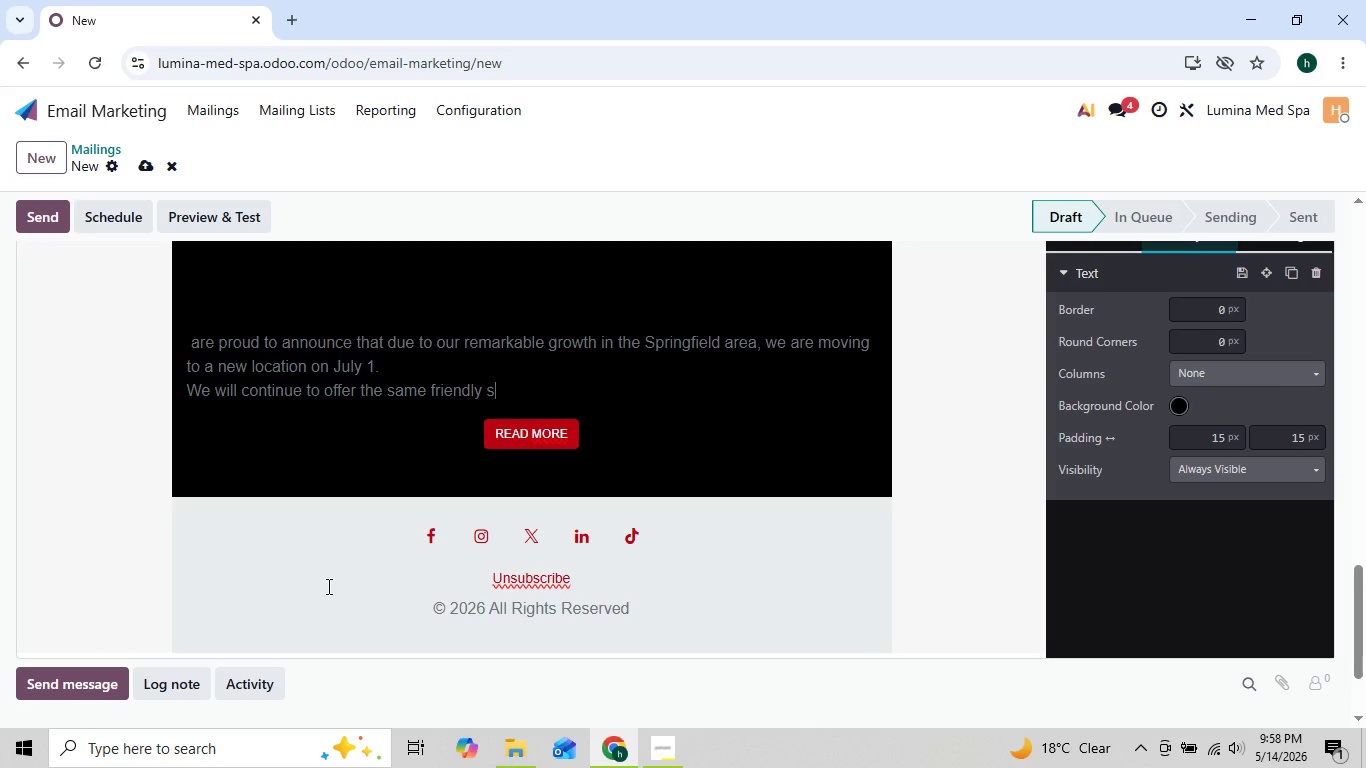 
key(Backspace)
 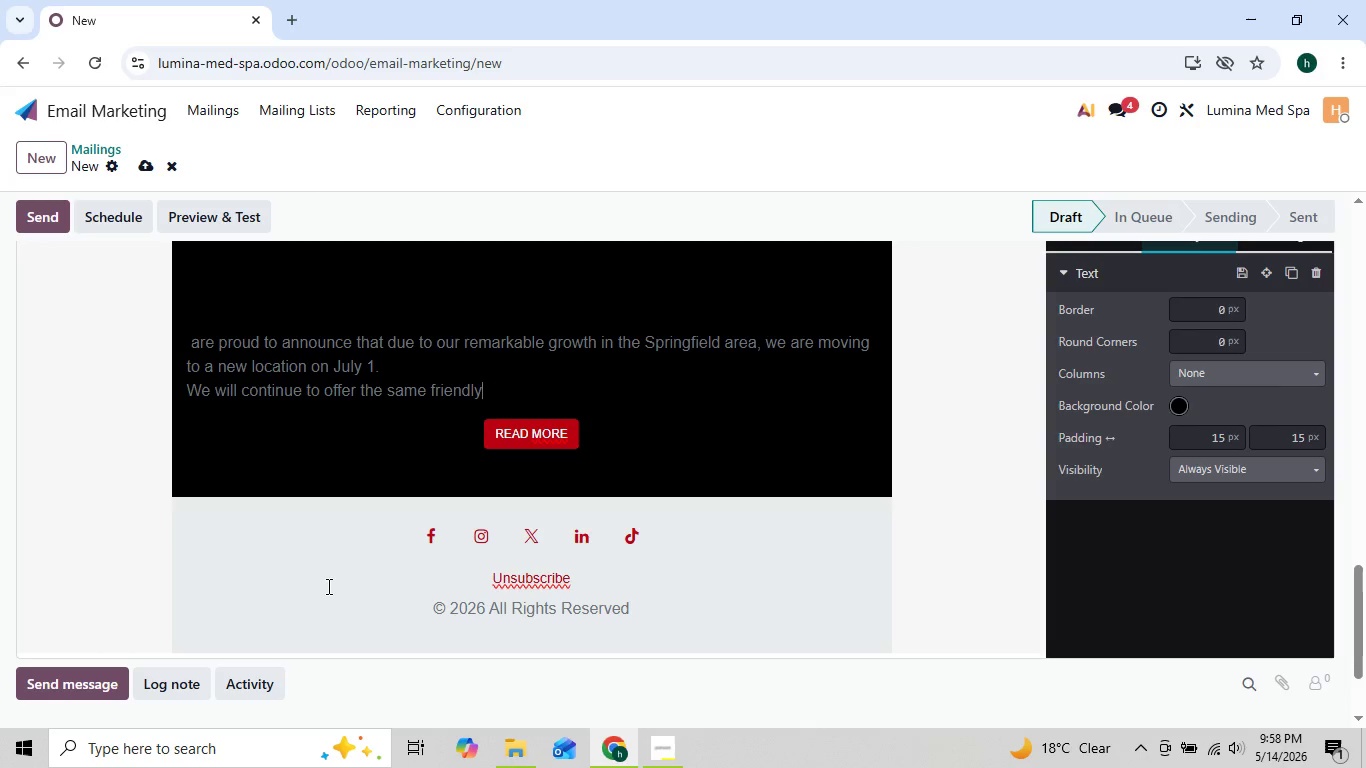 
key(Backspace)
 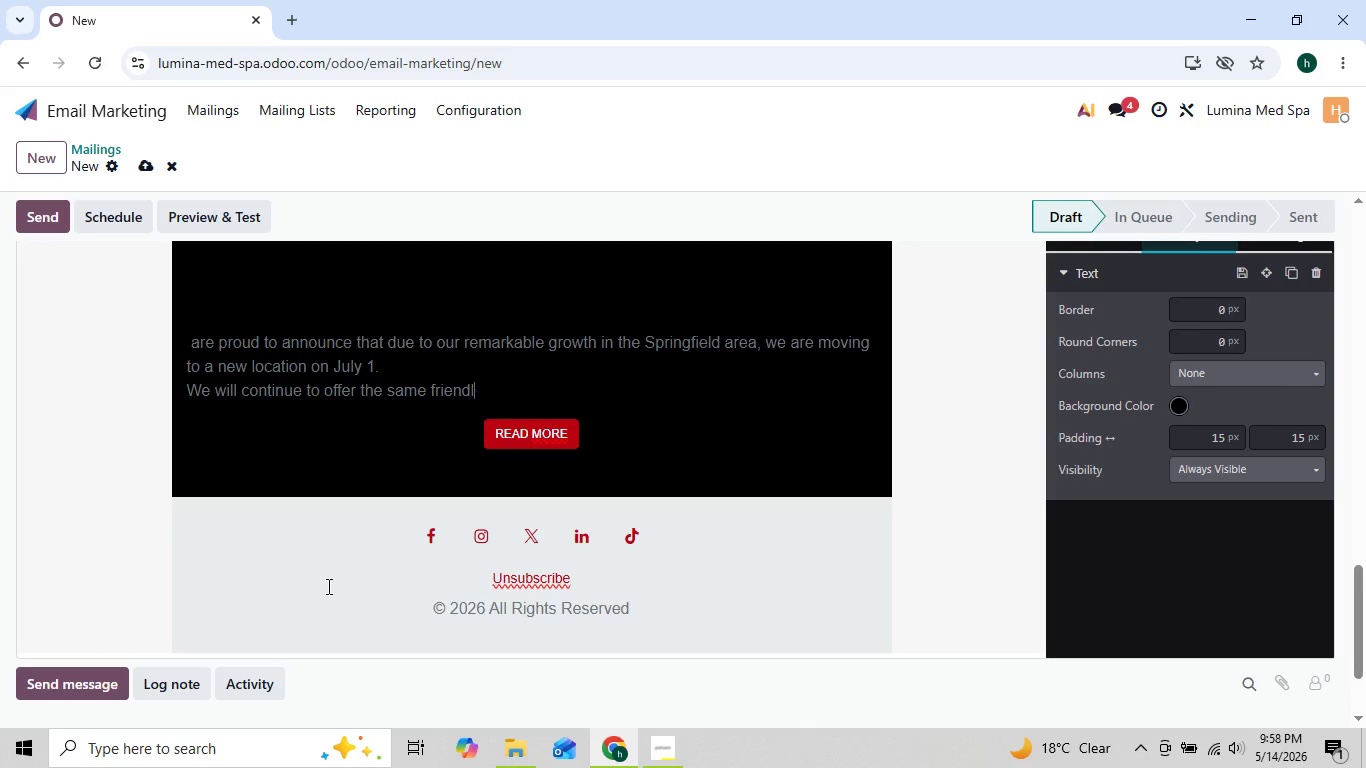 
key(Backspace)
 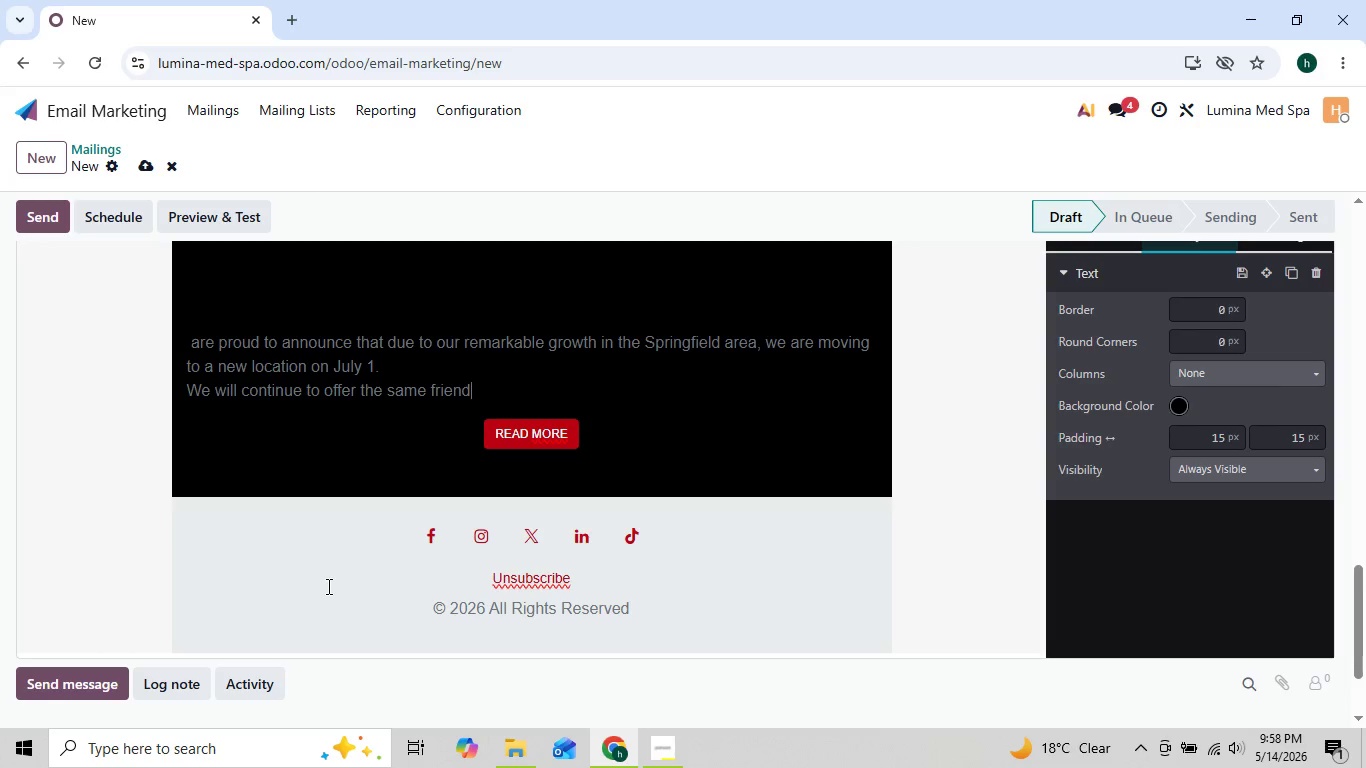 
key(Backspace)
 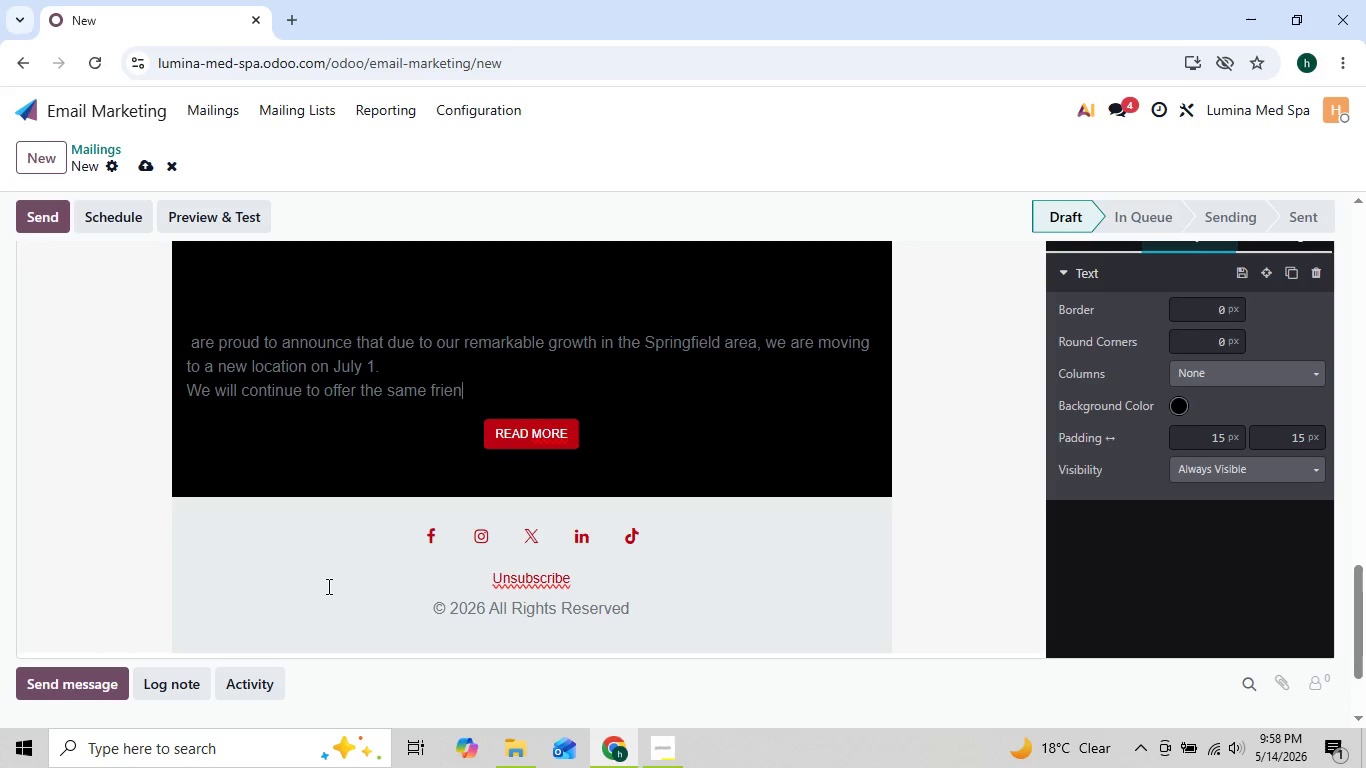 
hold_key(key=Backspace, duration=0.92)
 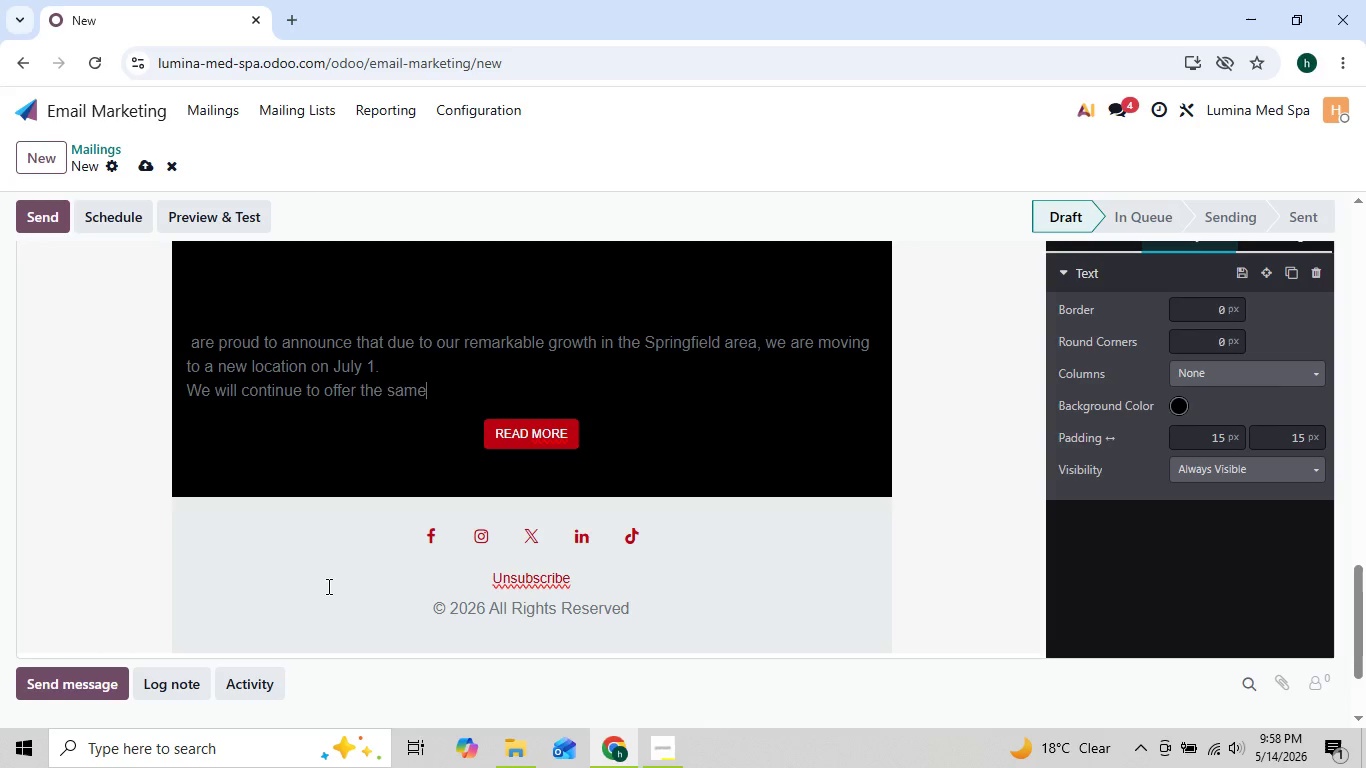 
key(Backspace)
 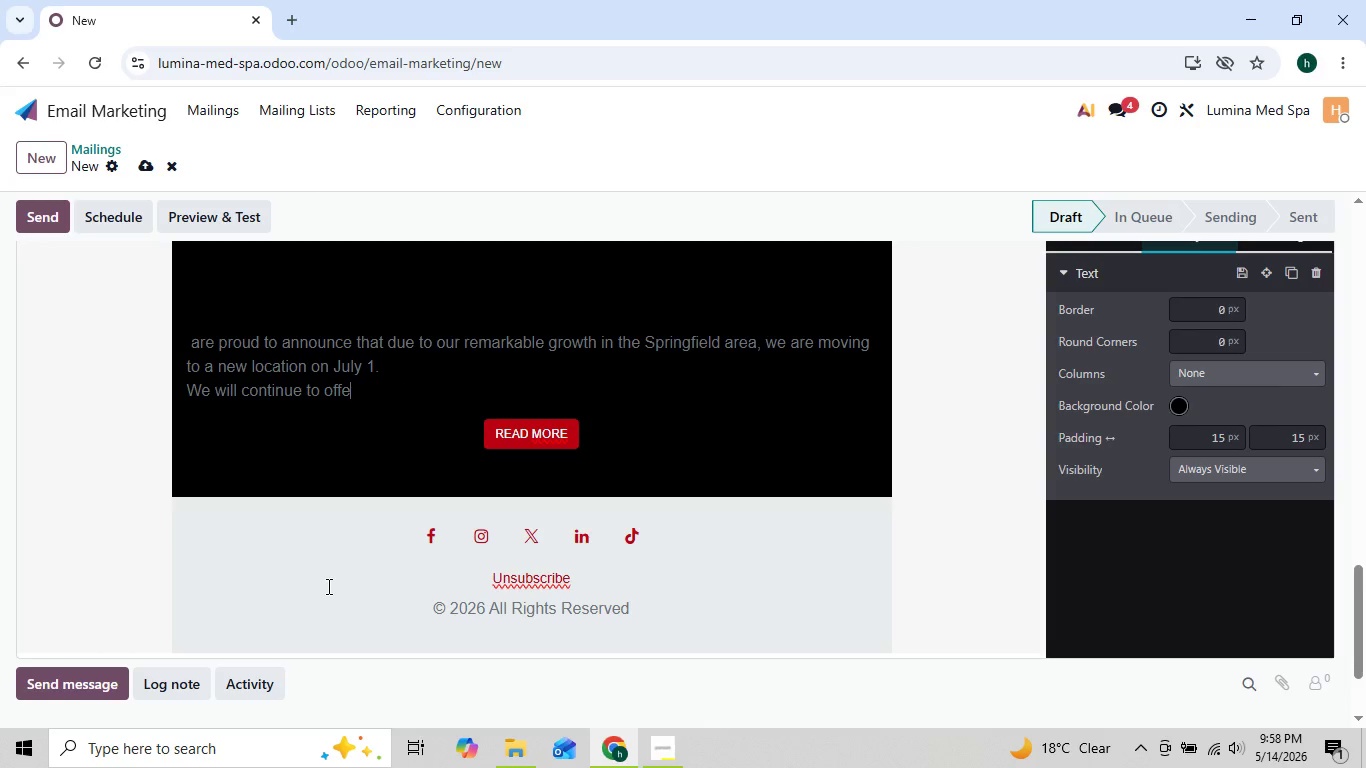 
key(Backspace)
 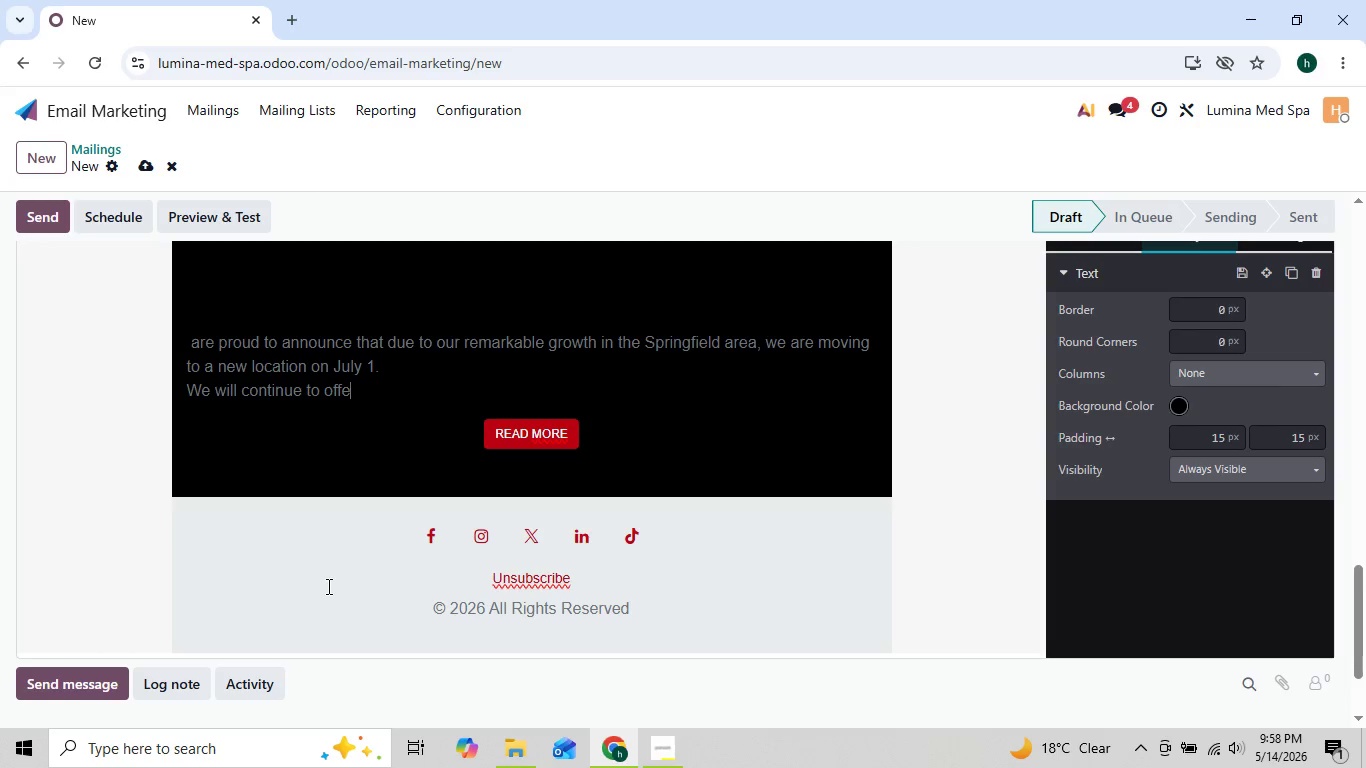 
key(Backspace)
 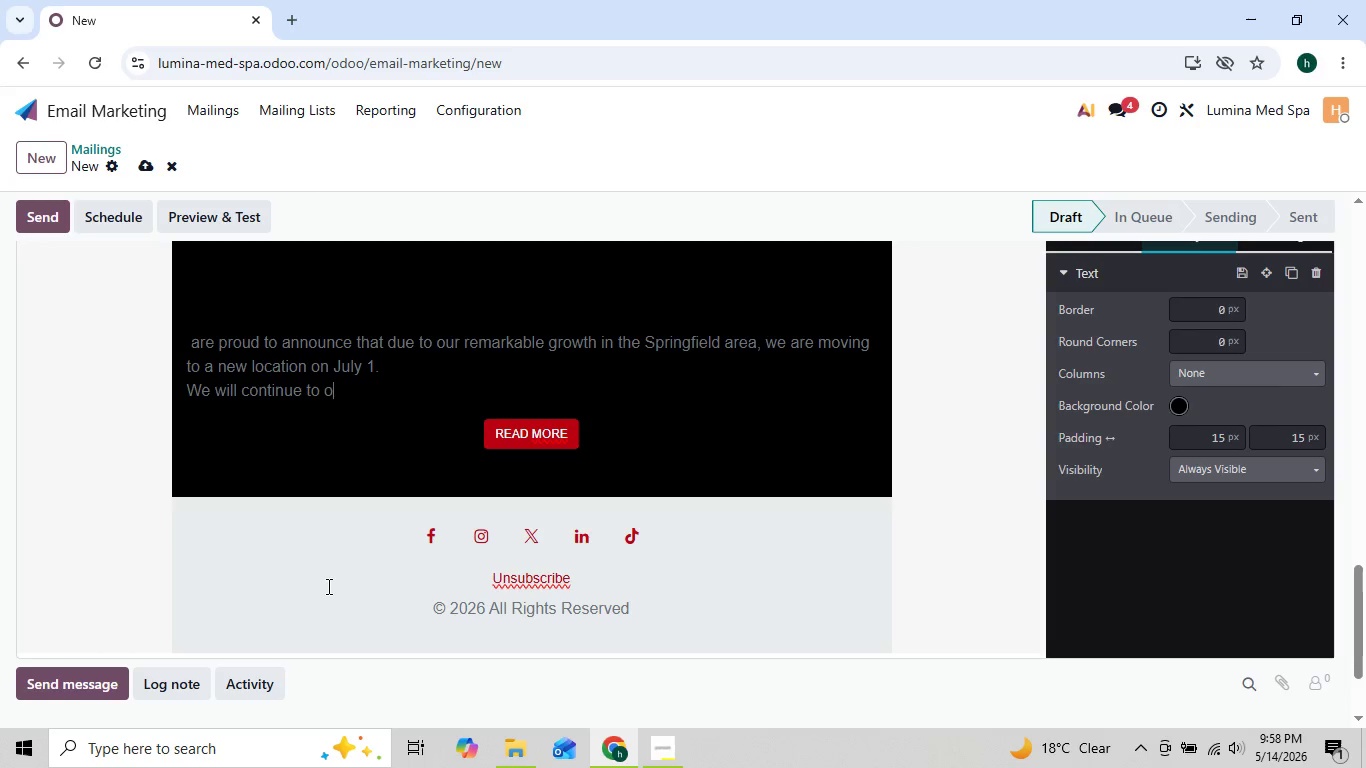 
key(Backspace)
 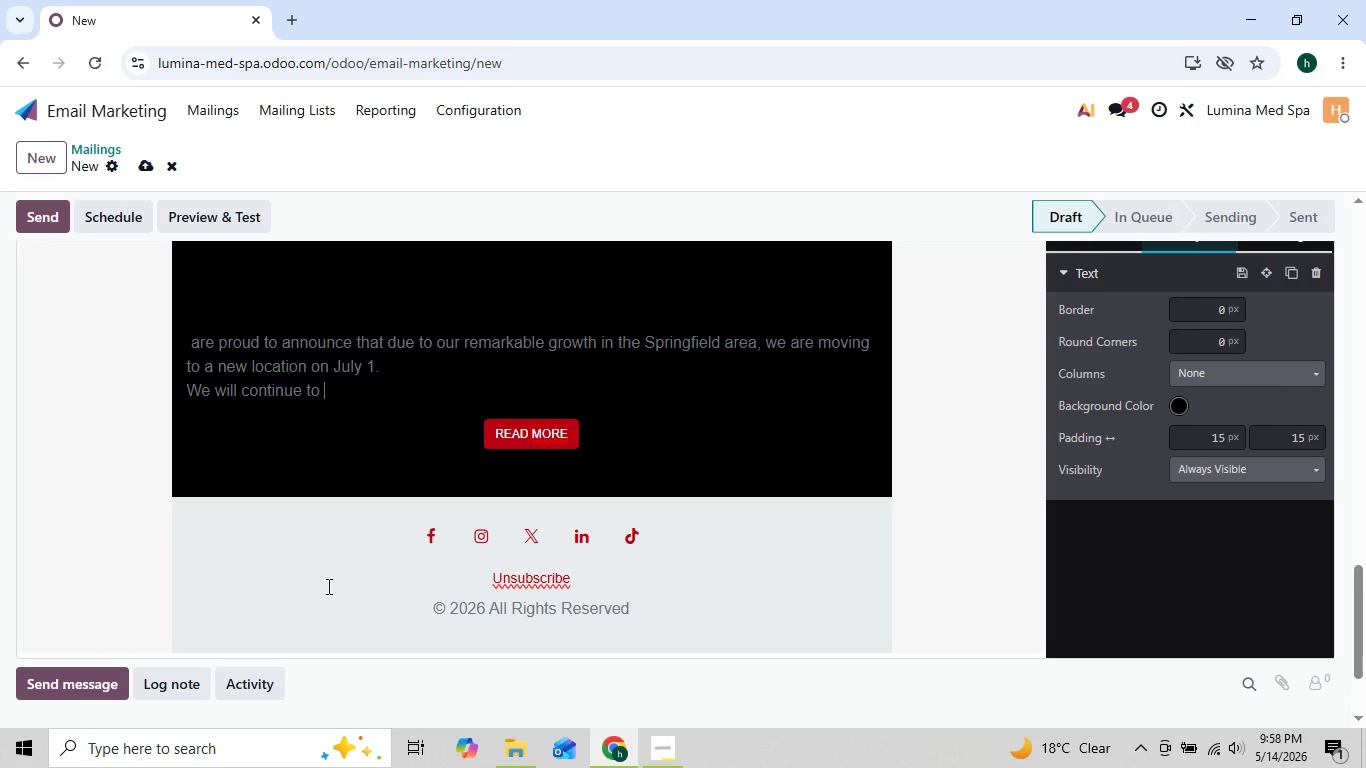 
key(Backspace)
 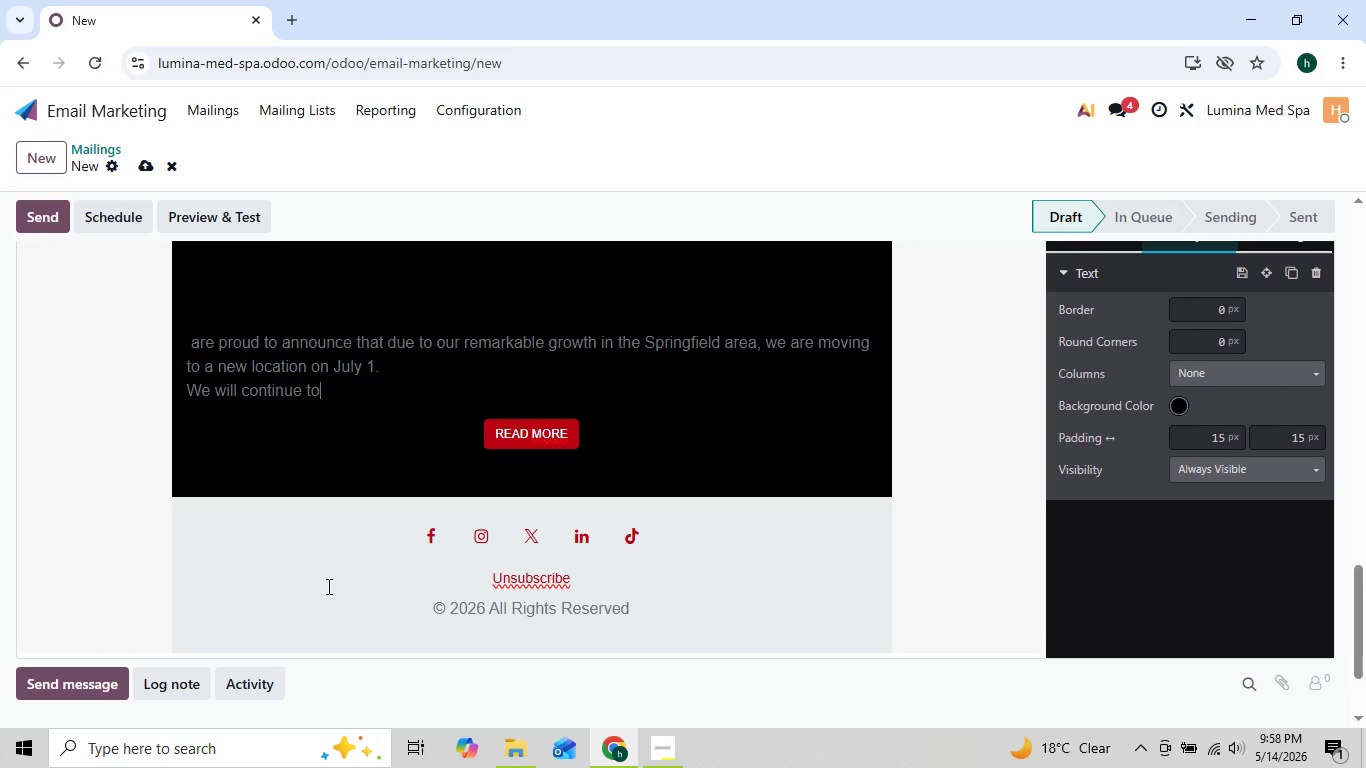 
key(Backspace)
 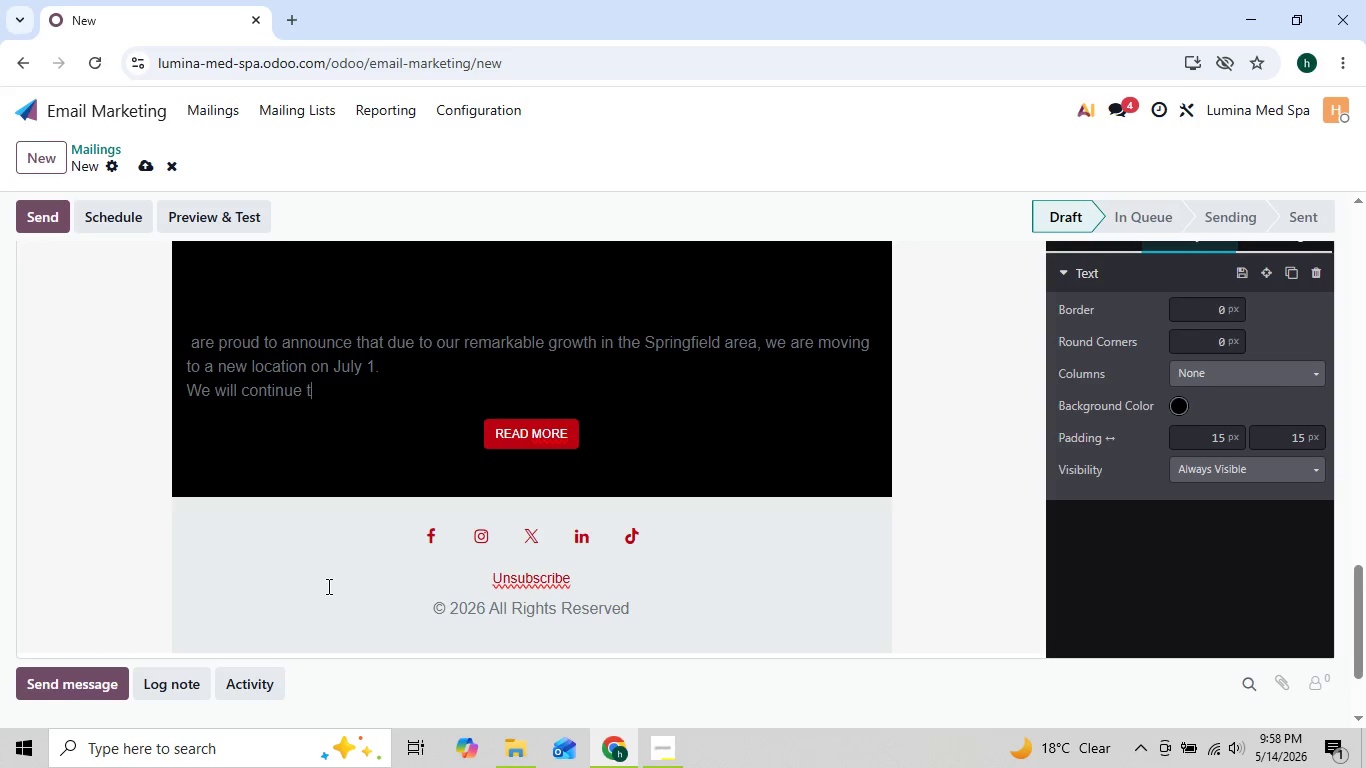 
key(Backspace)
 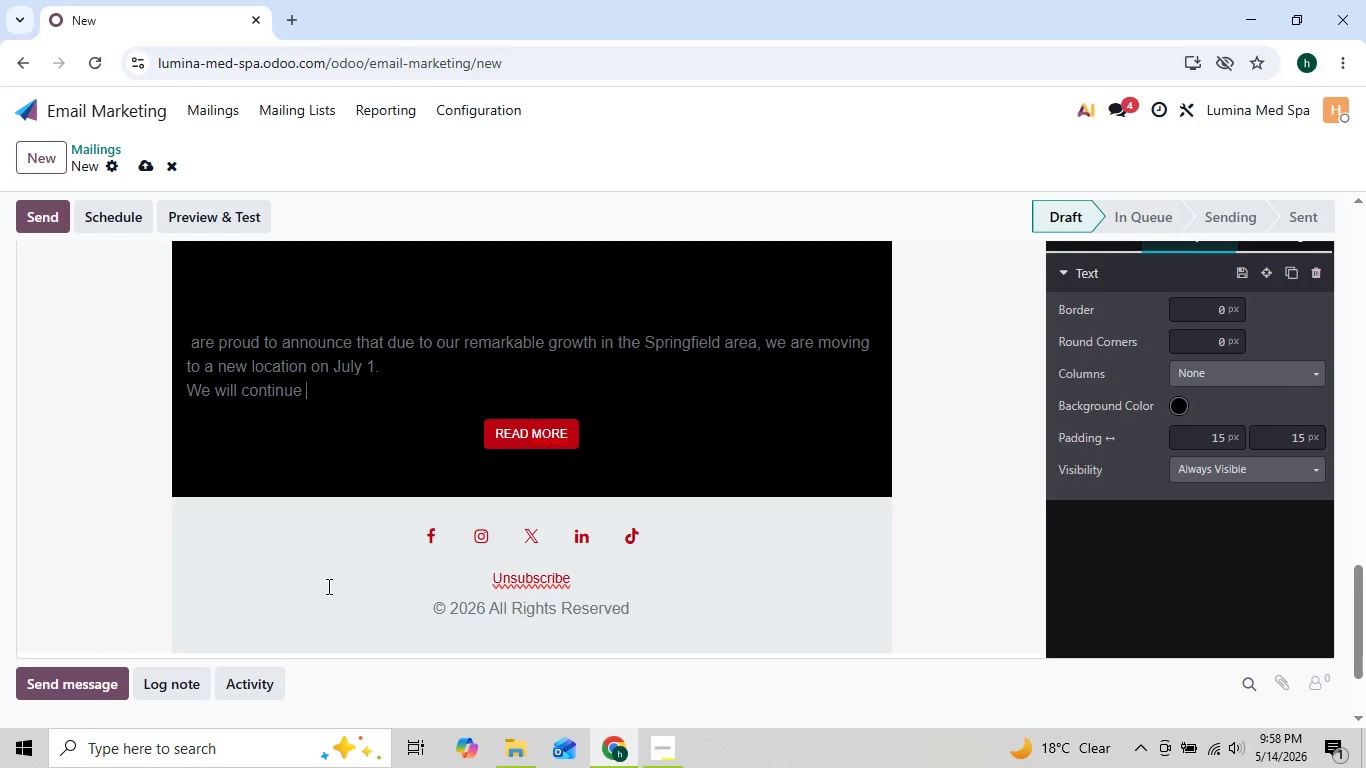 
key(Backspace)
 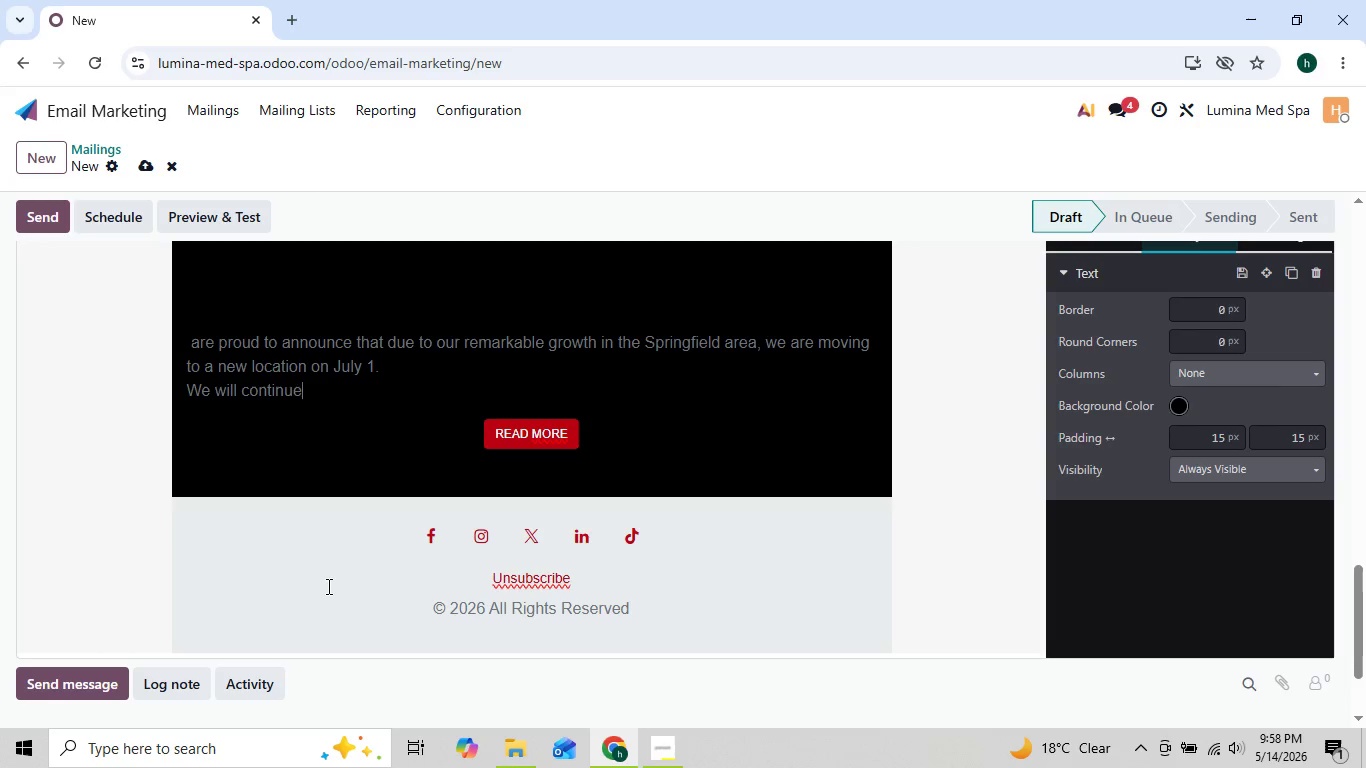 
key(Backspace)
 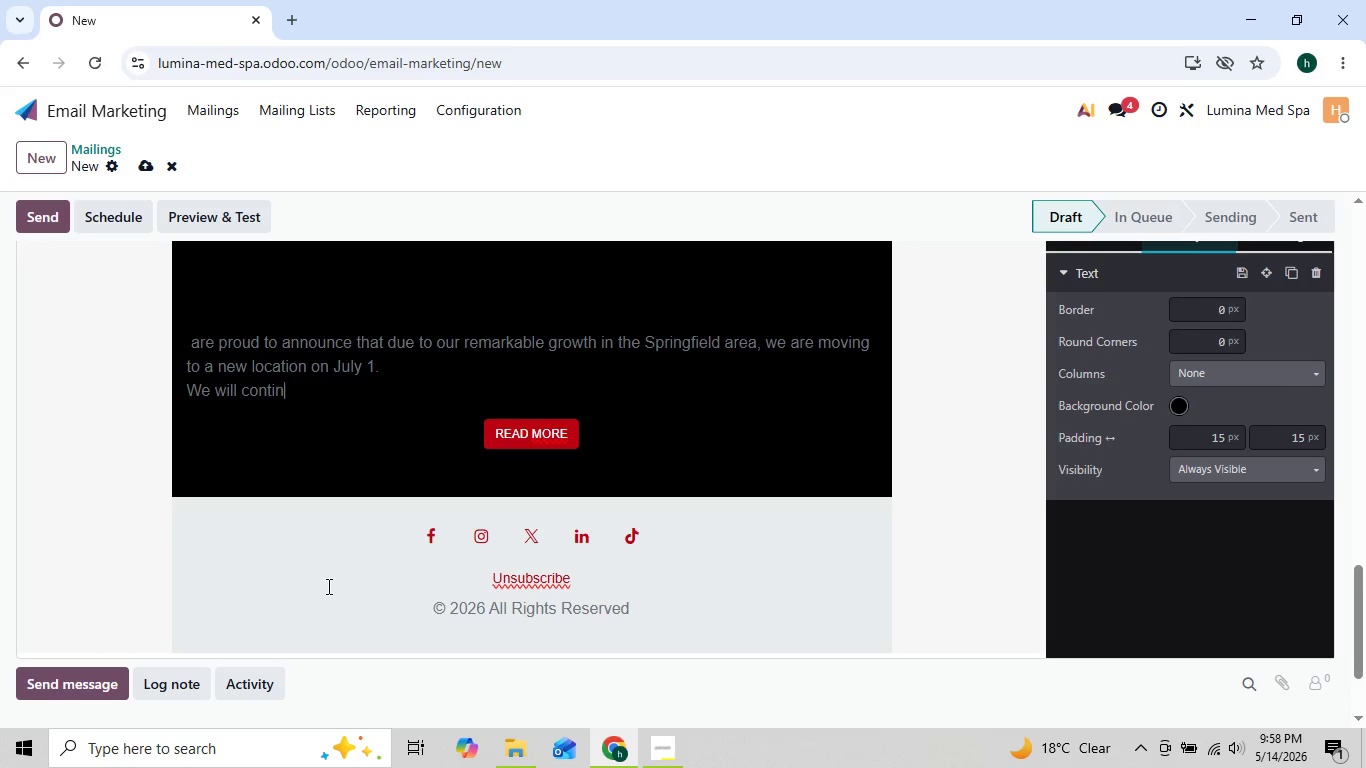 
key(Backspace)
 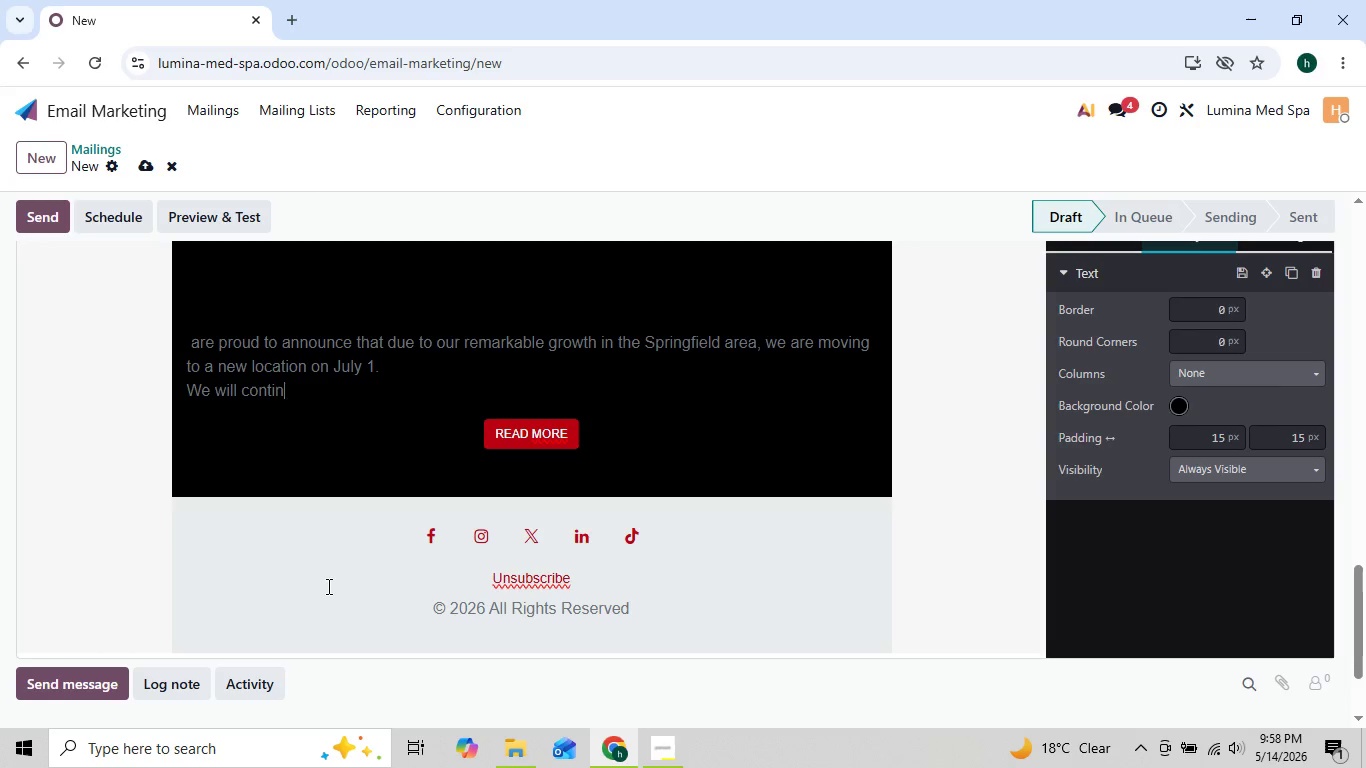 
key(Backspace)
 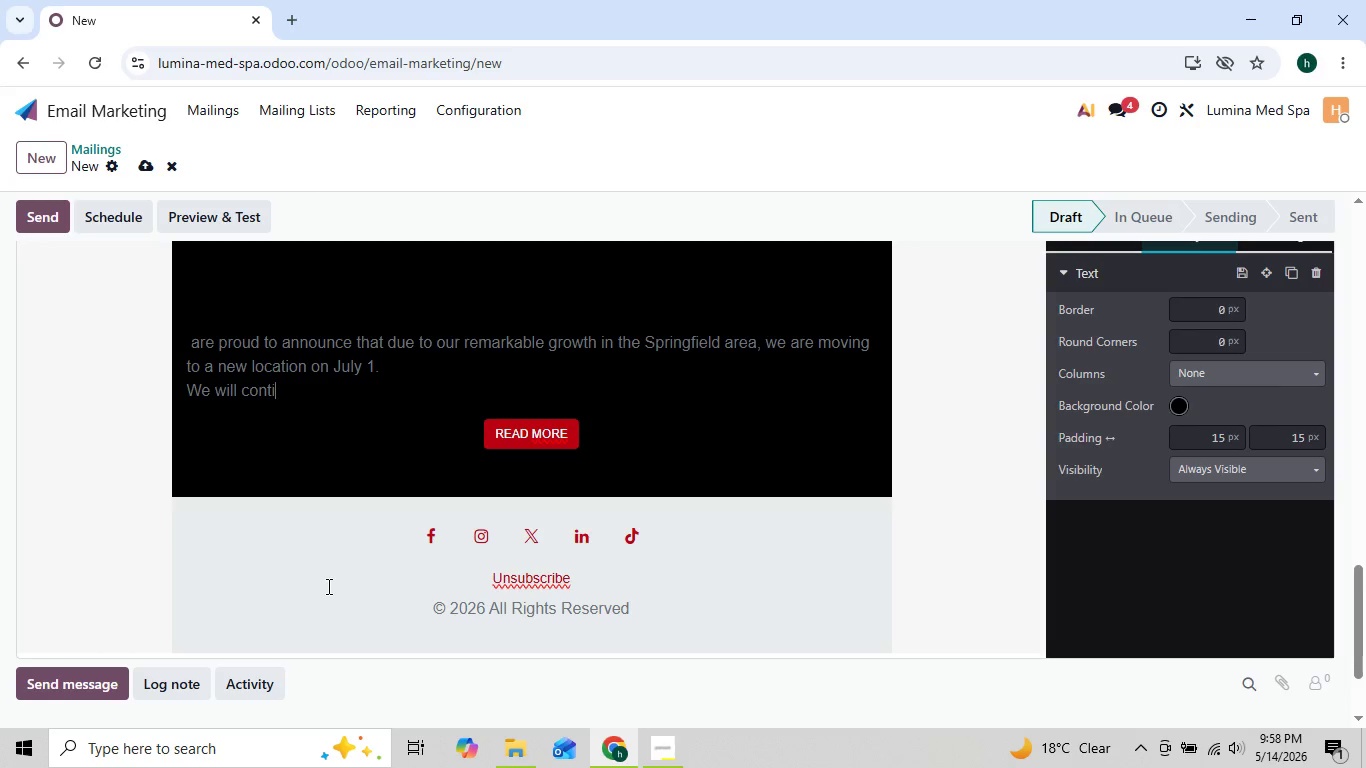 
key(Backspace)
 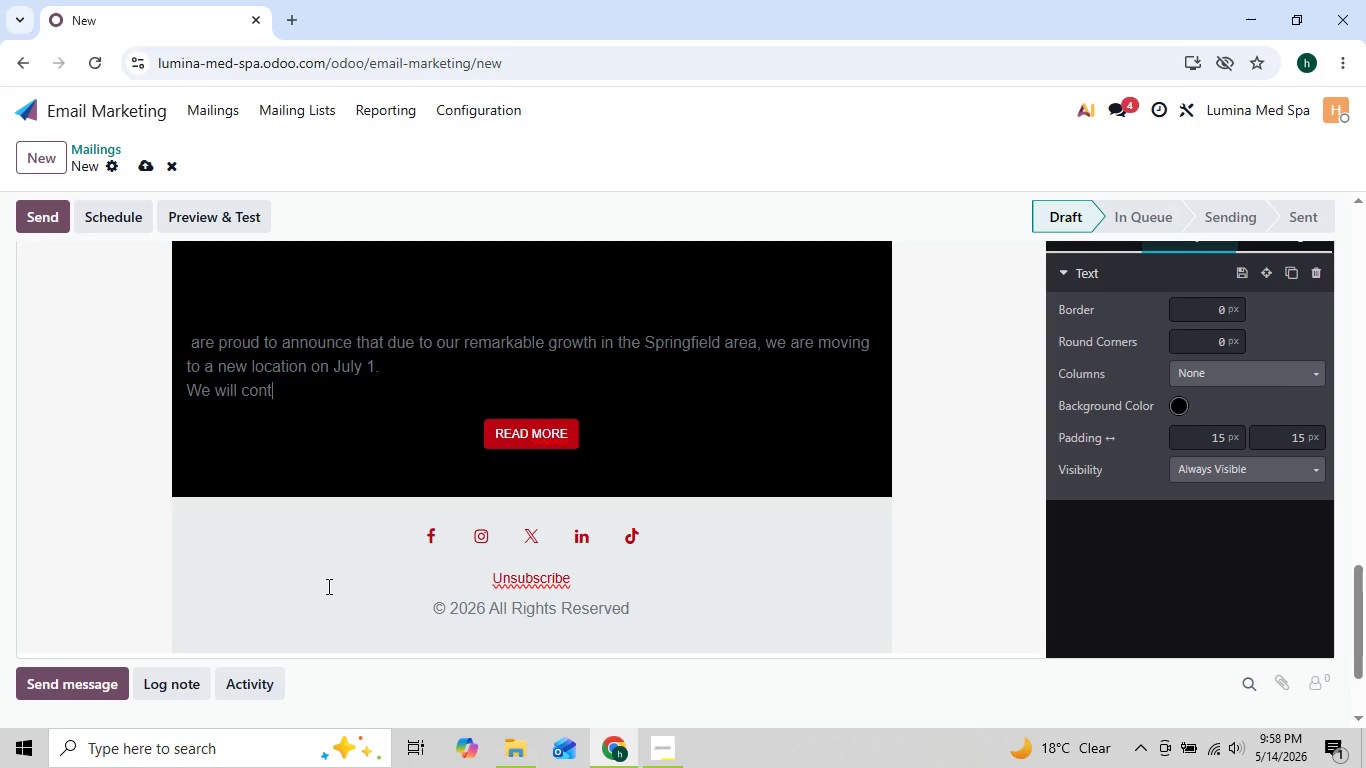 
key(Backspace)
 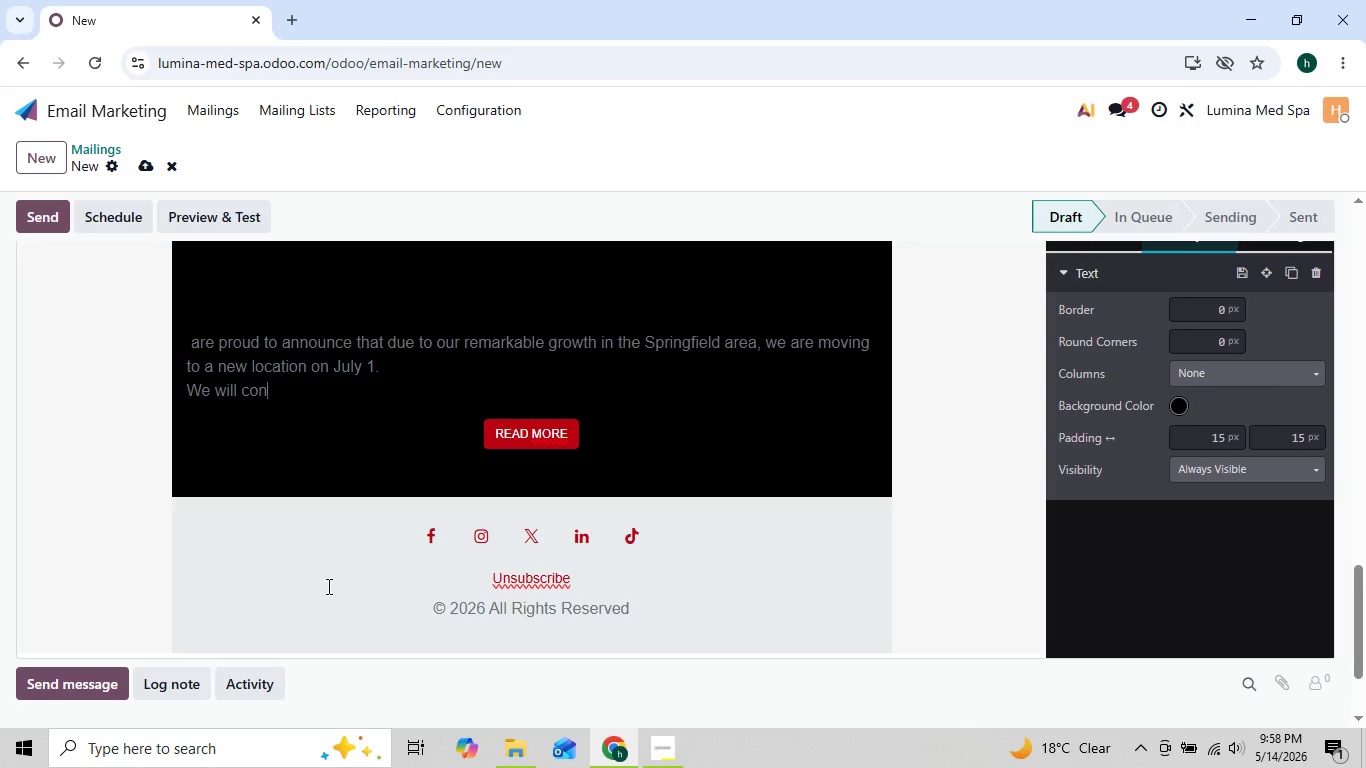 
key(Backspace)
 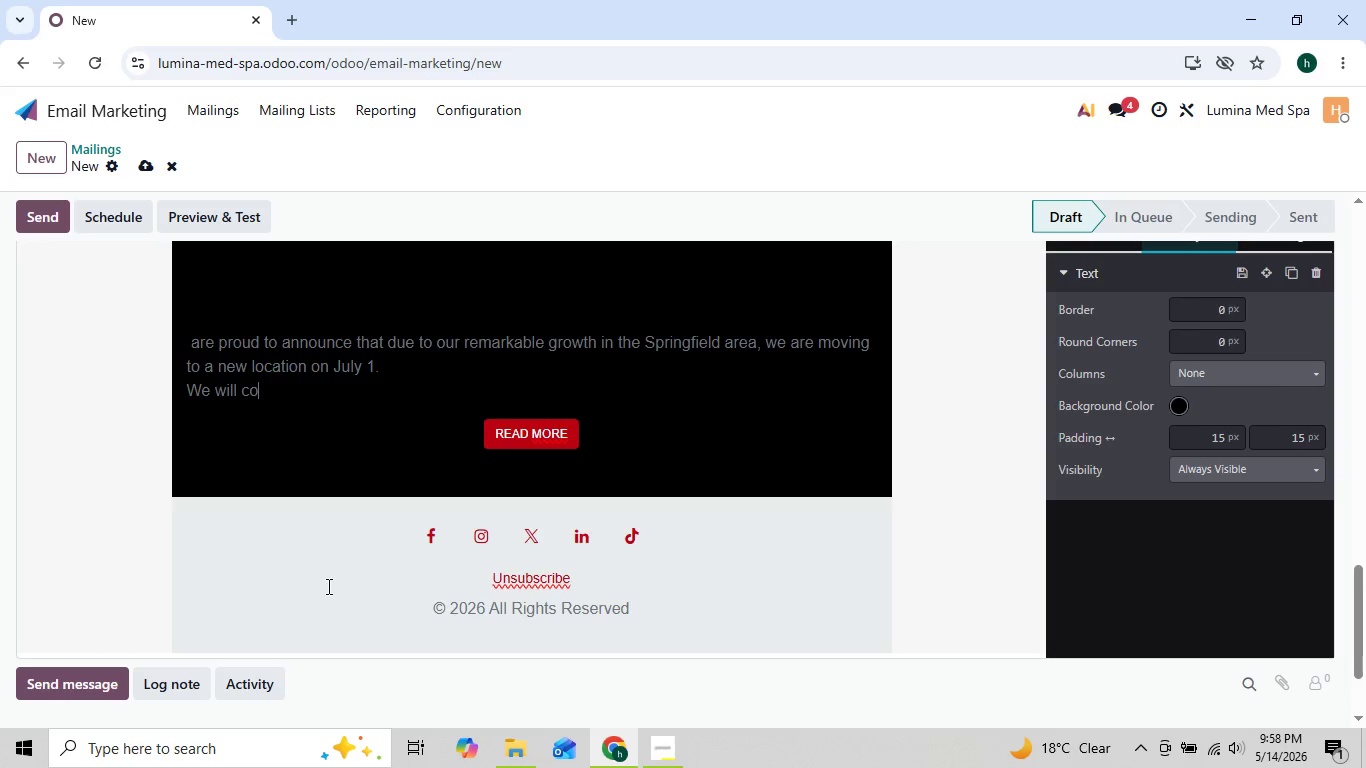 
key(Backspace)
 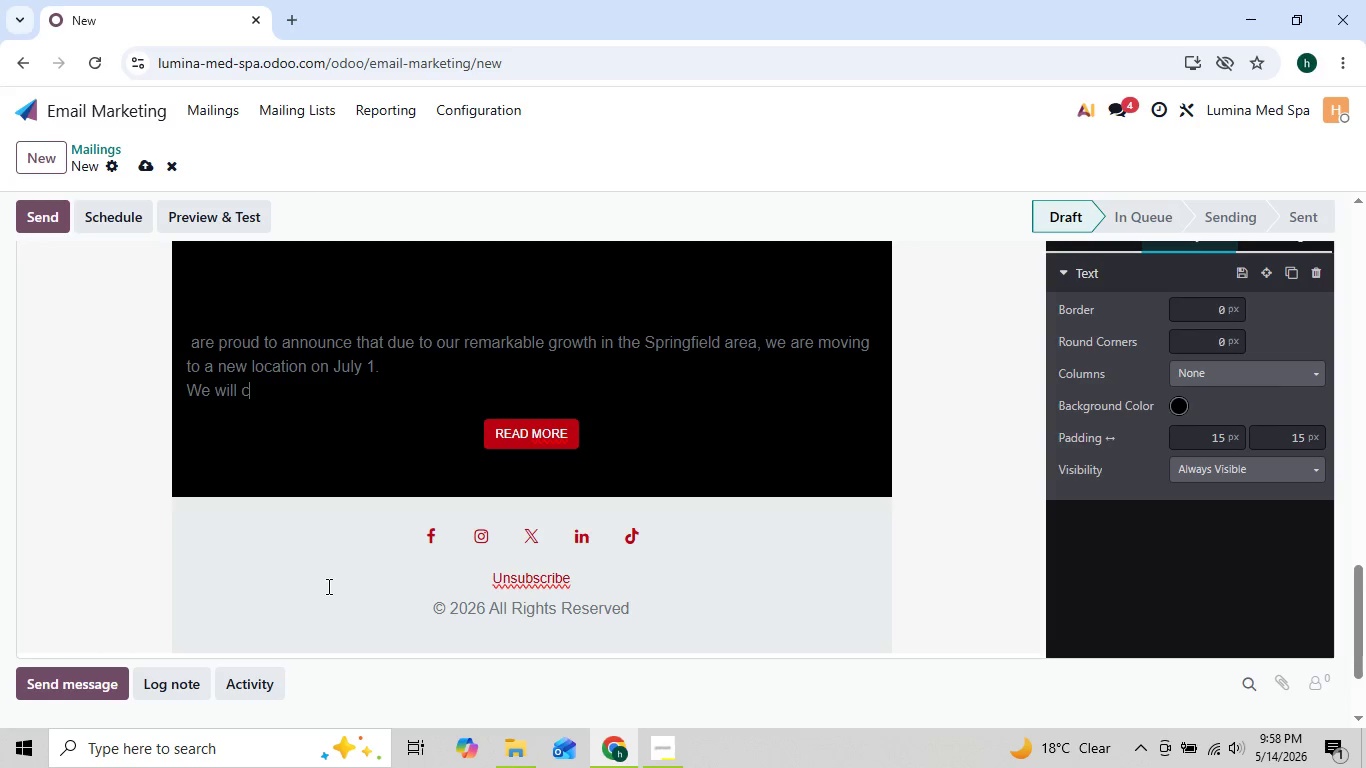 
key(Backspace)
 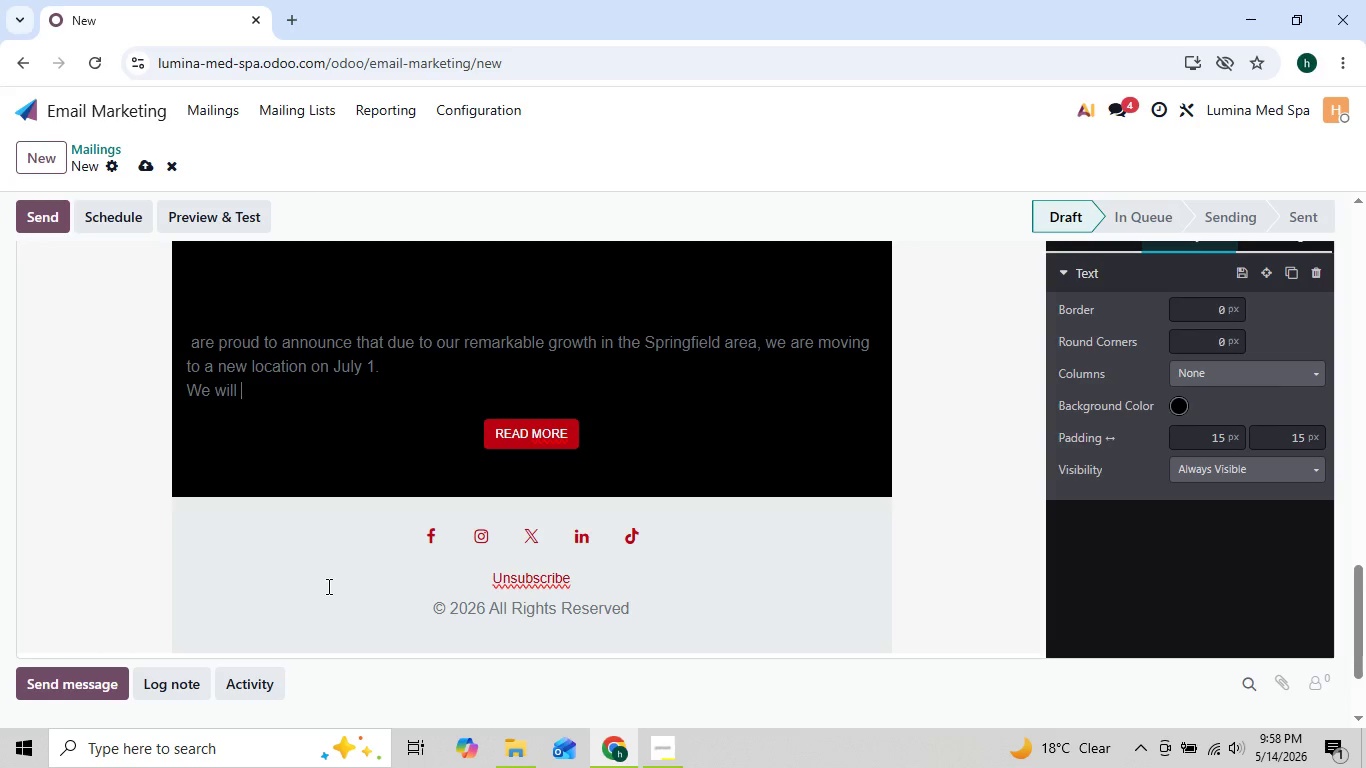 
key(Backspace)
 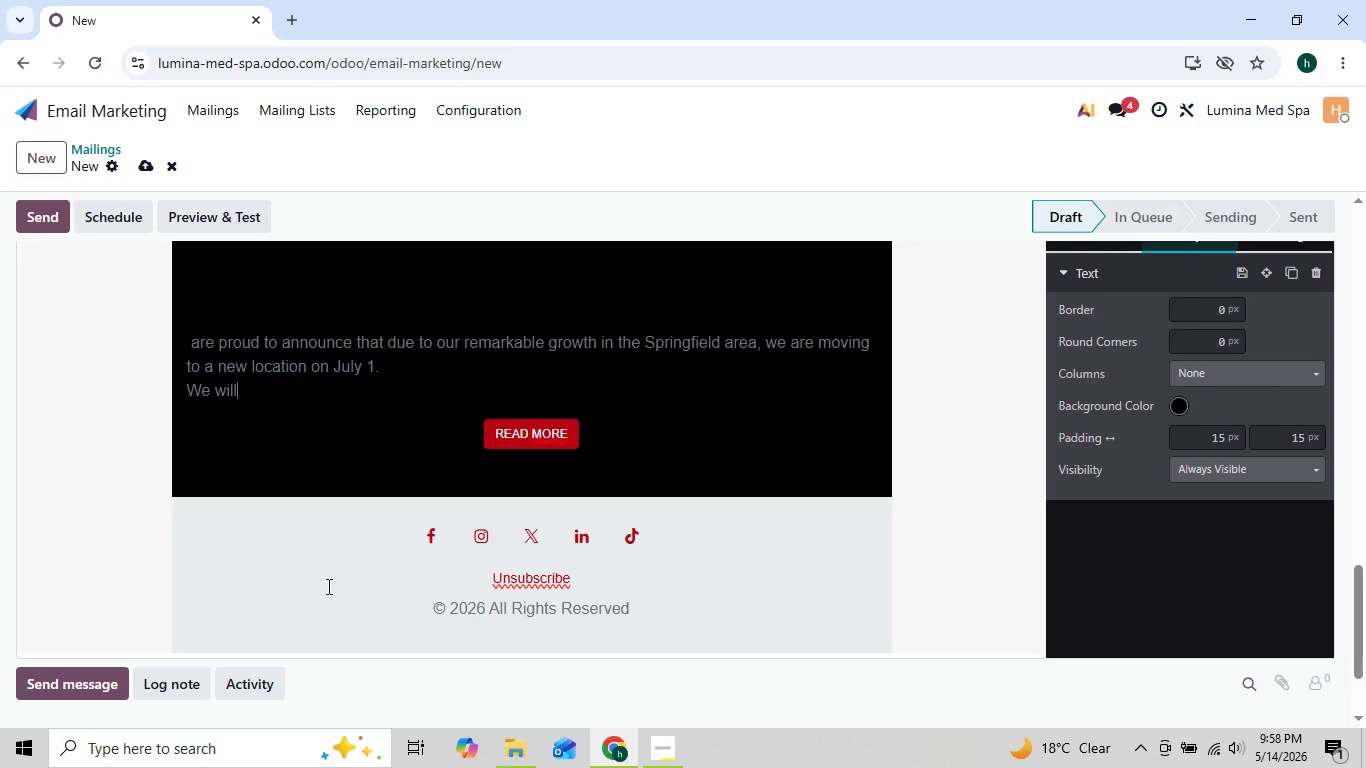 
key(Backspace)
 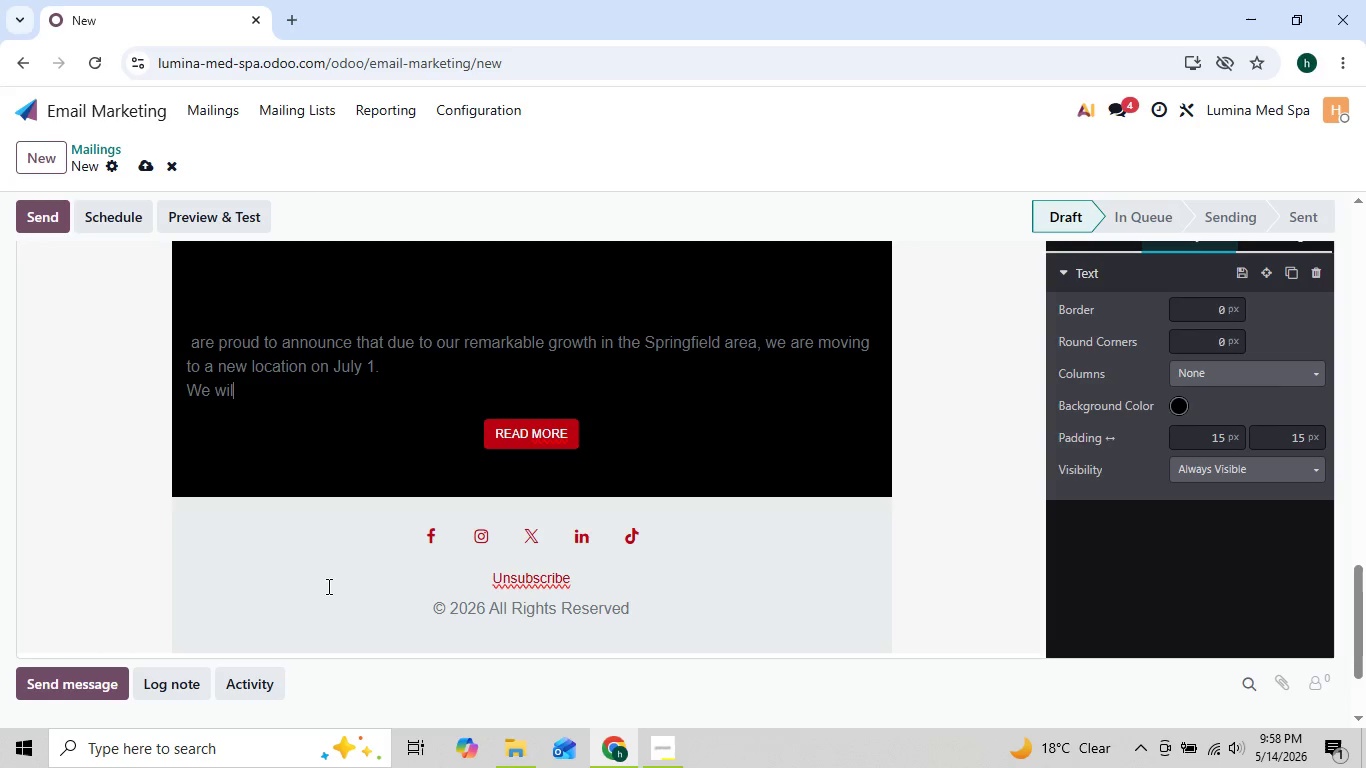 
key(Backspace)
 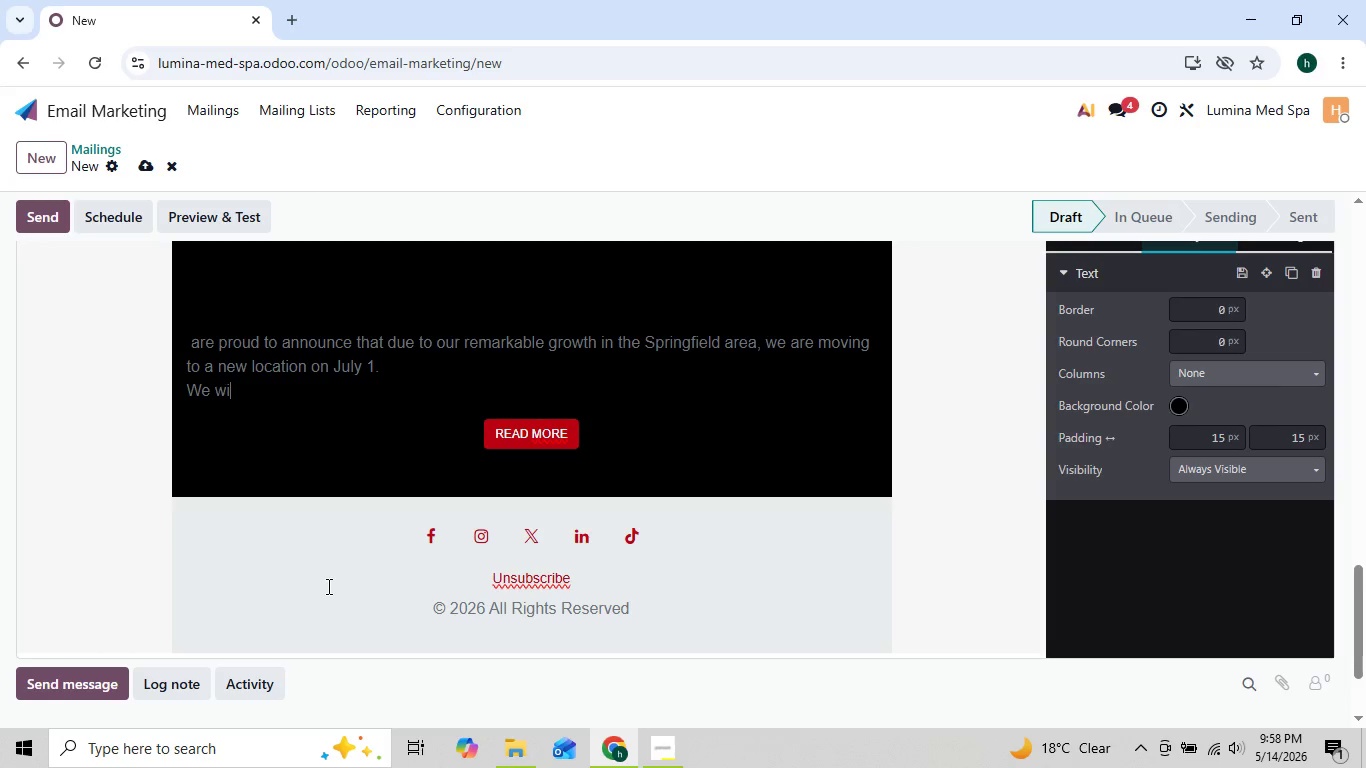 
key(Backspace)
 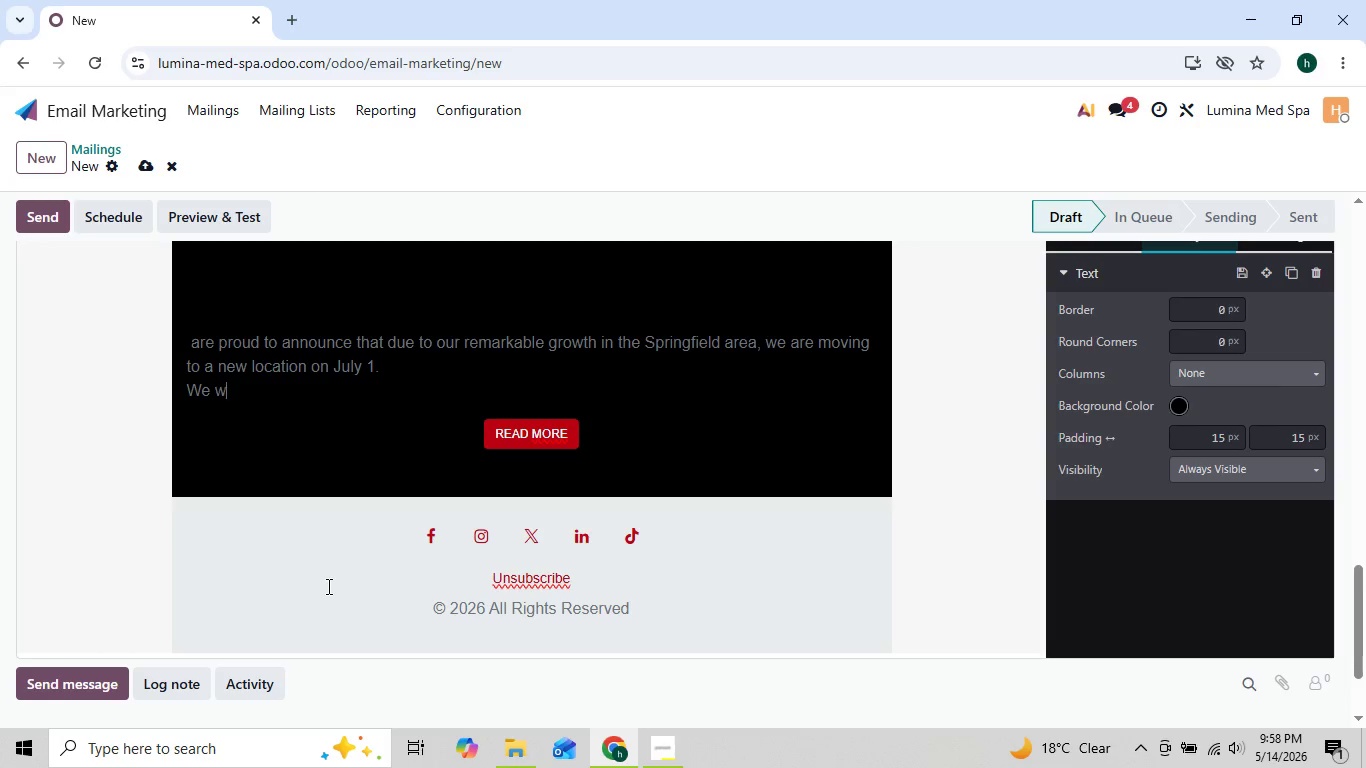 
key(Backspace)
 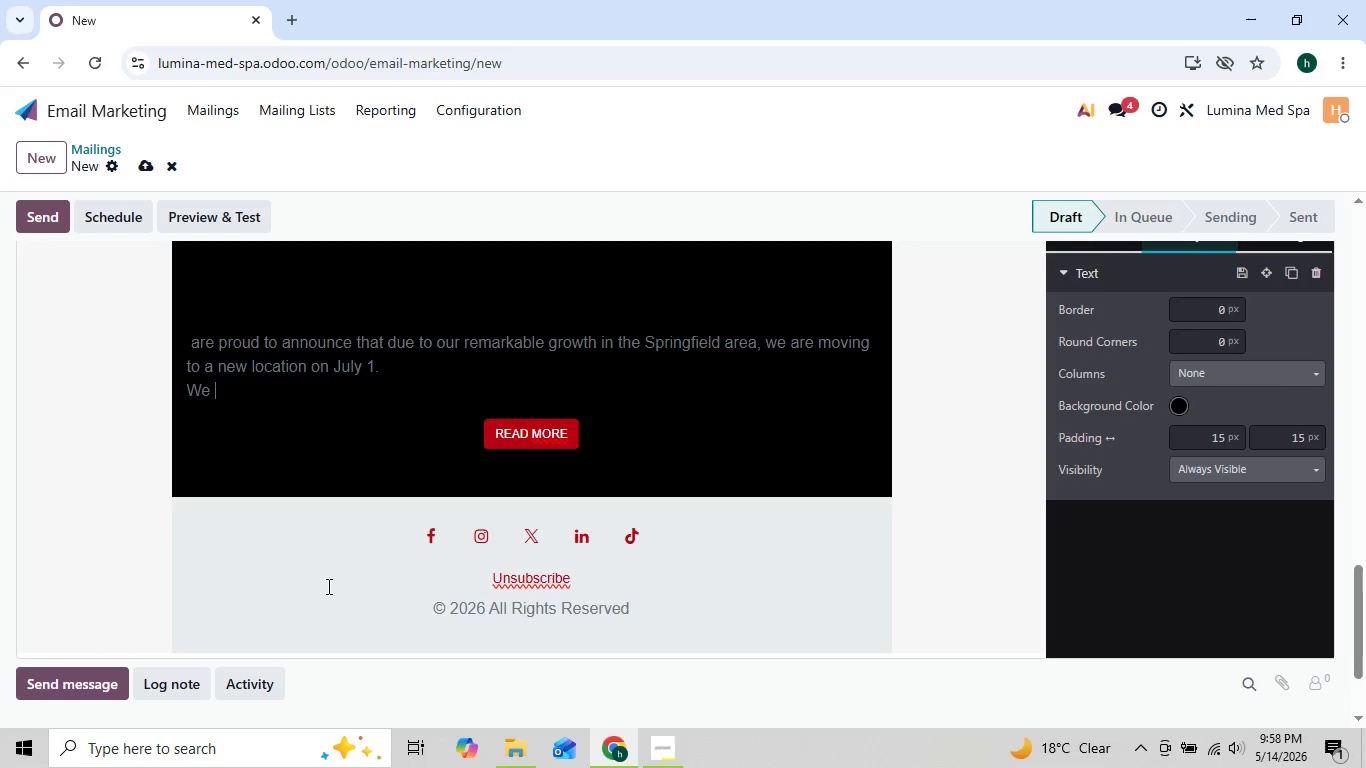 
key(Backspace)
 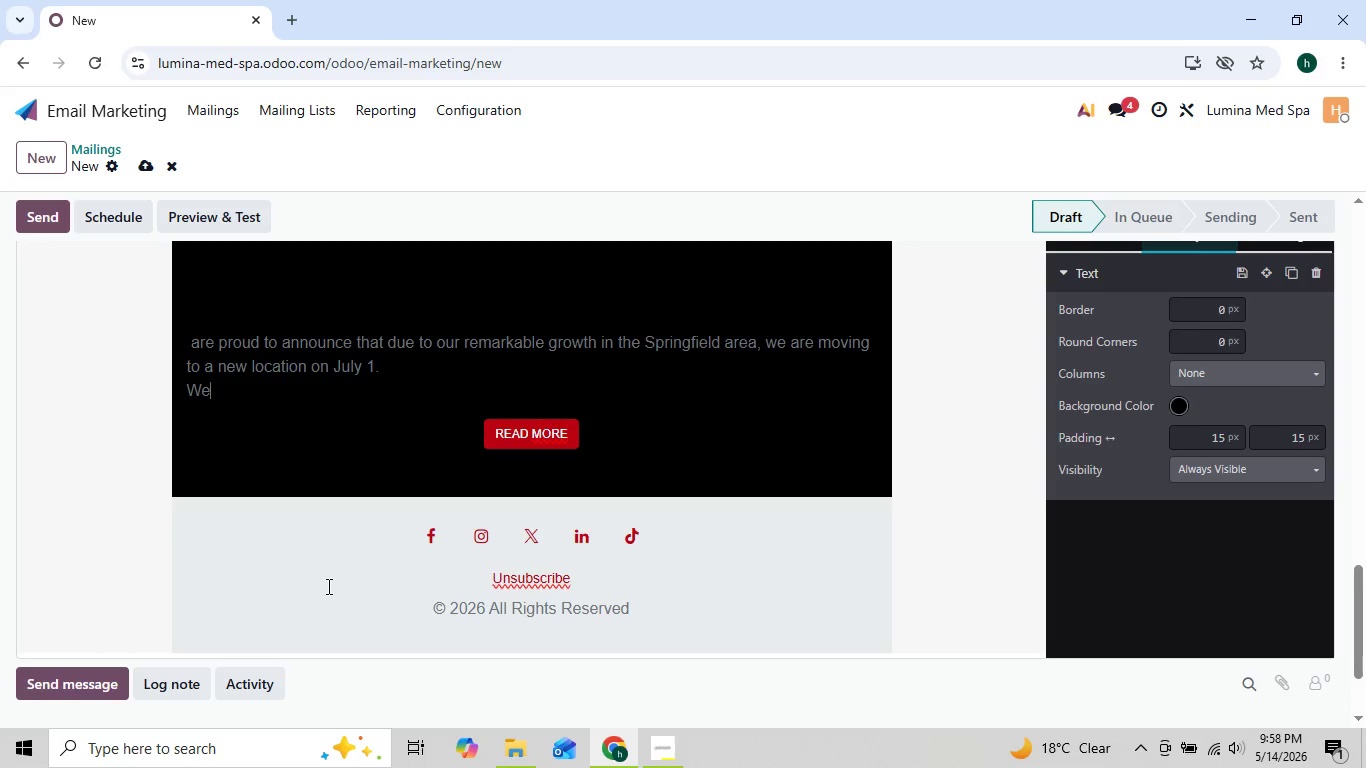 
key(Backspace)
 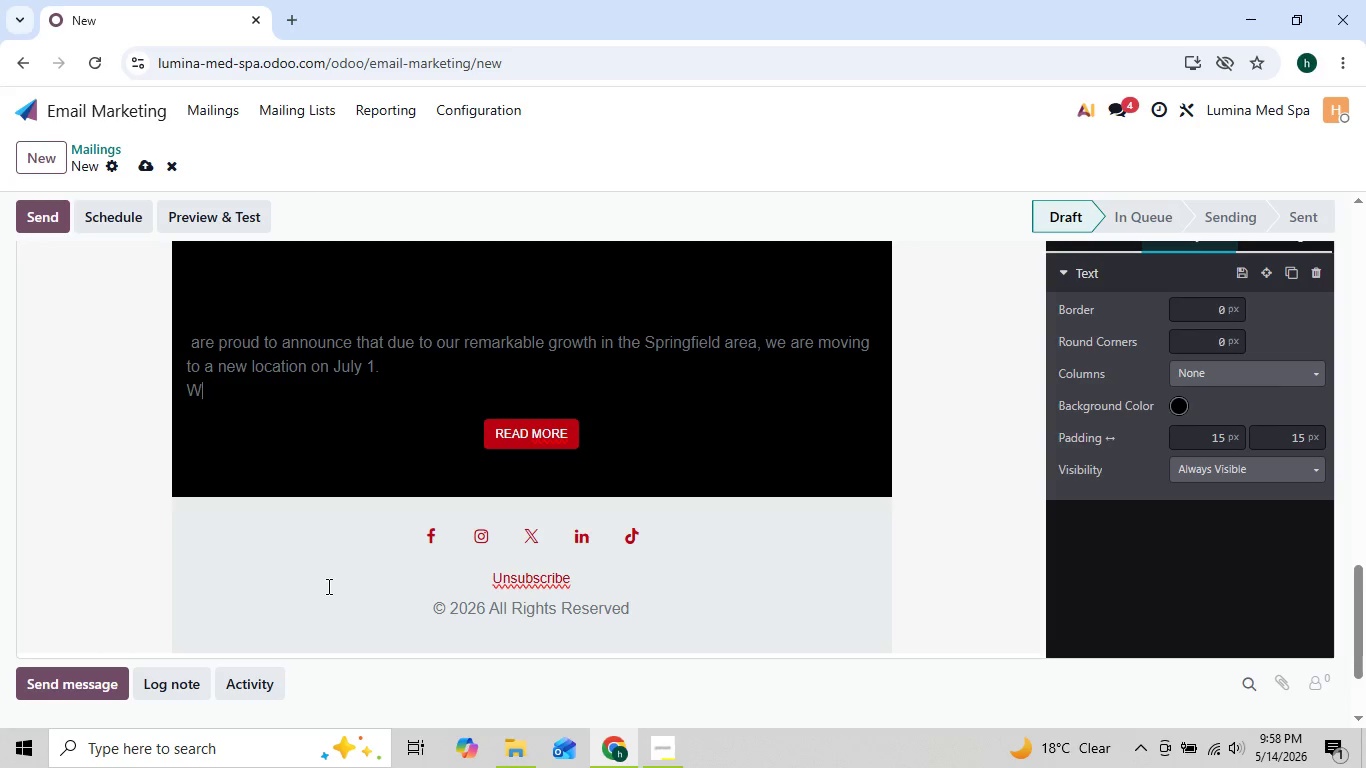 
key(Backspace)
 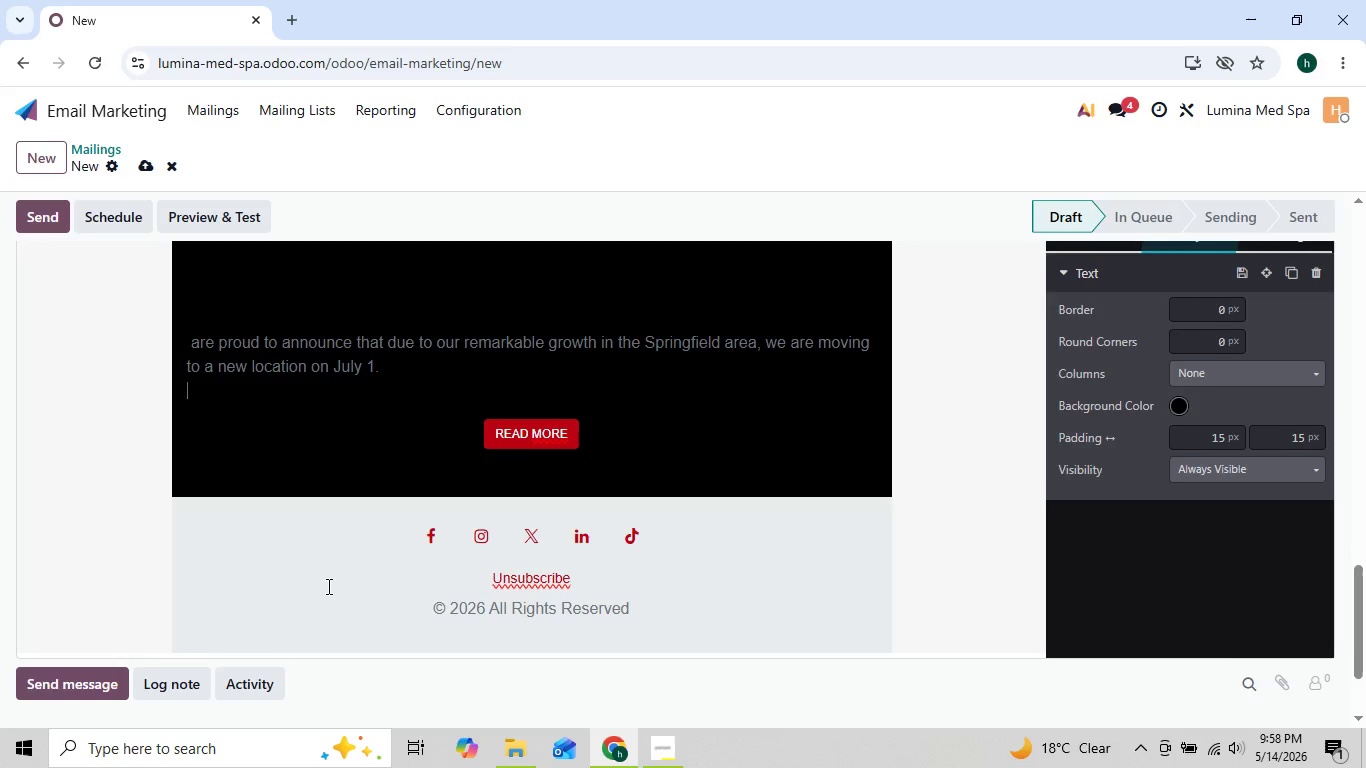 
key(Backspace)
 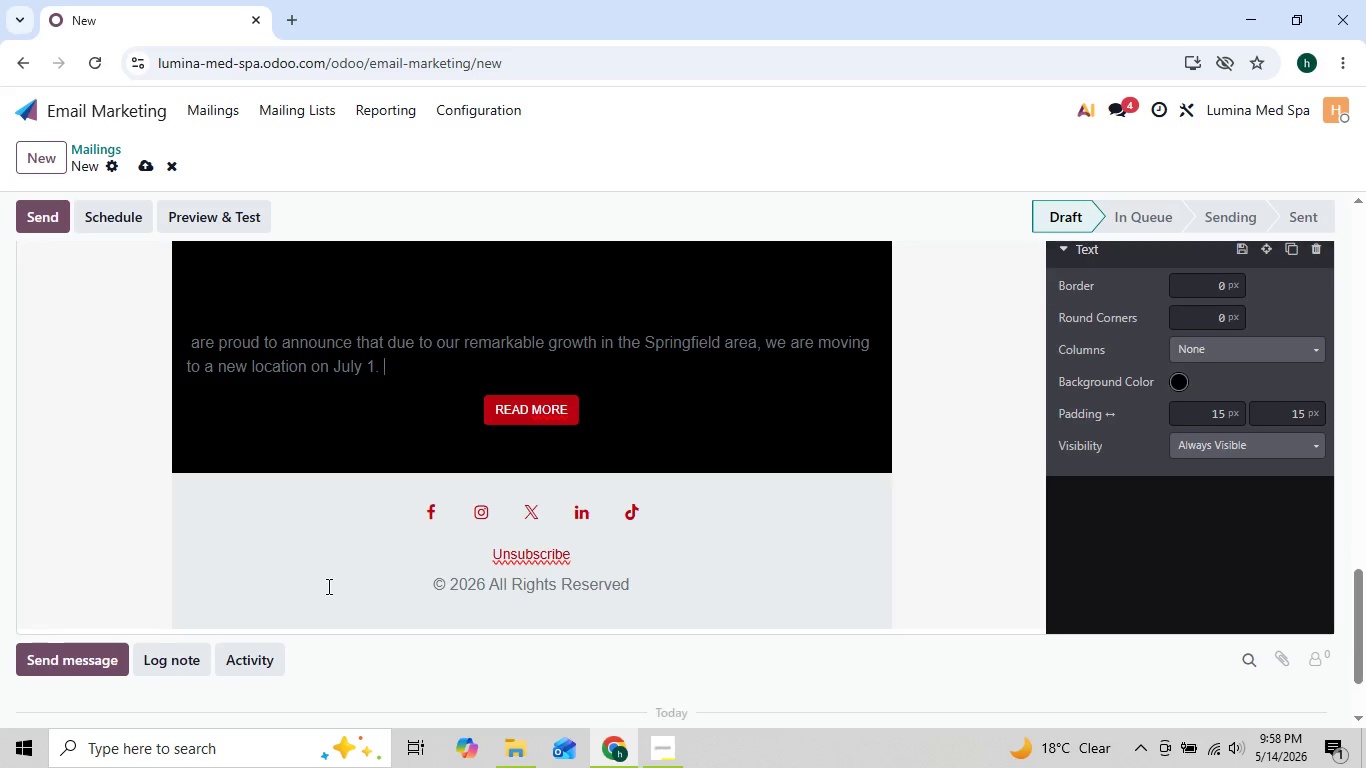 
key(Backspace)
 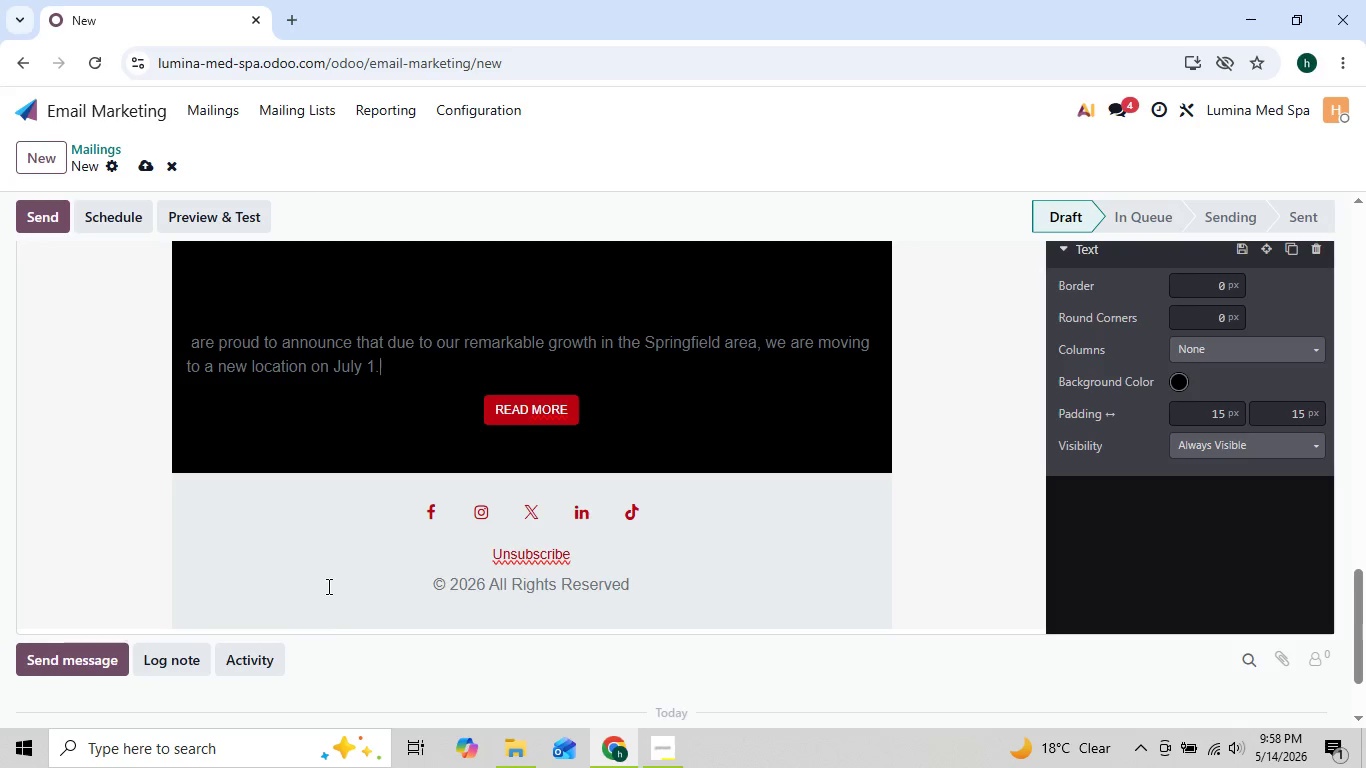 
key(Backspace)
 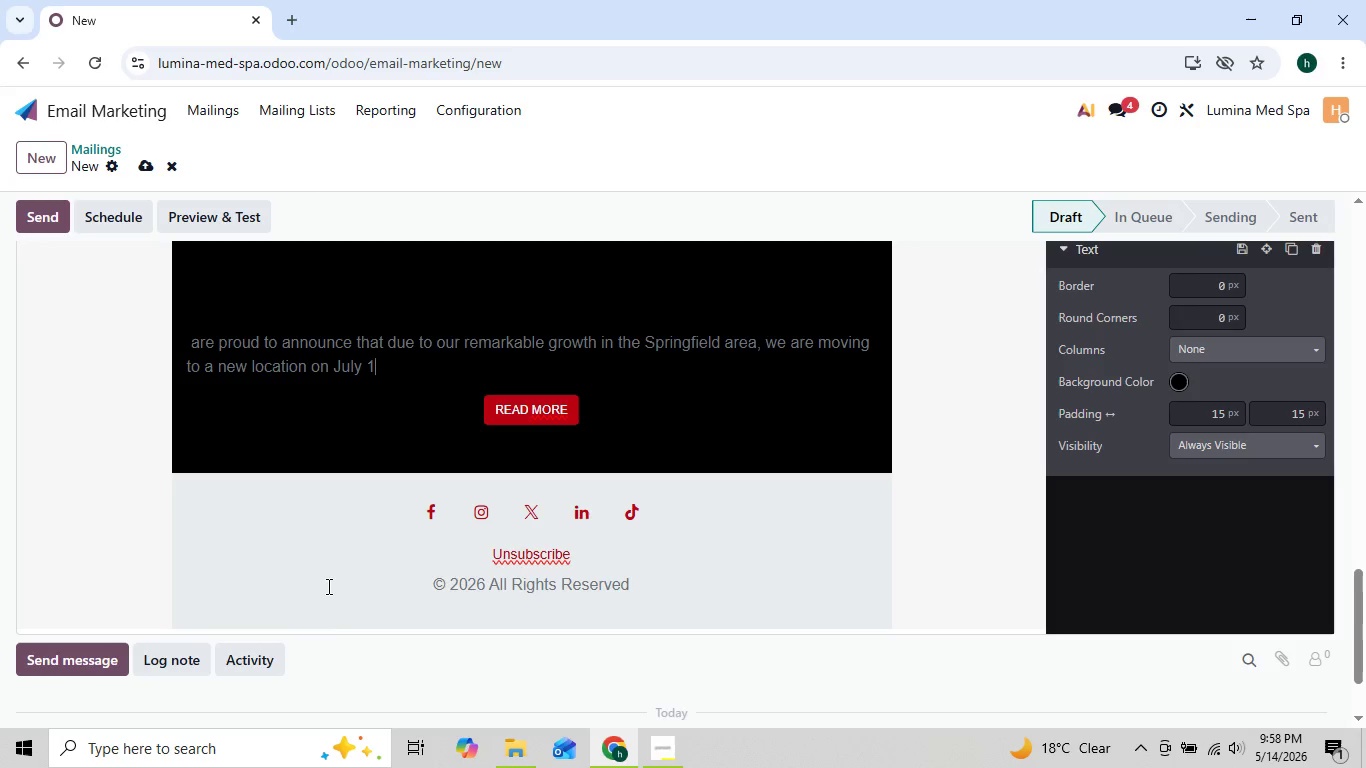 
key(Backspace)
 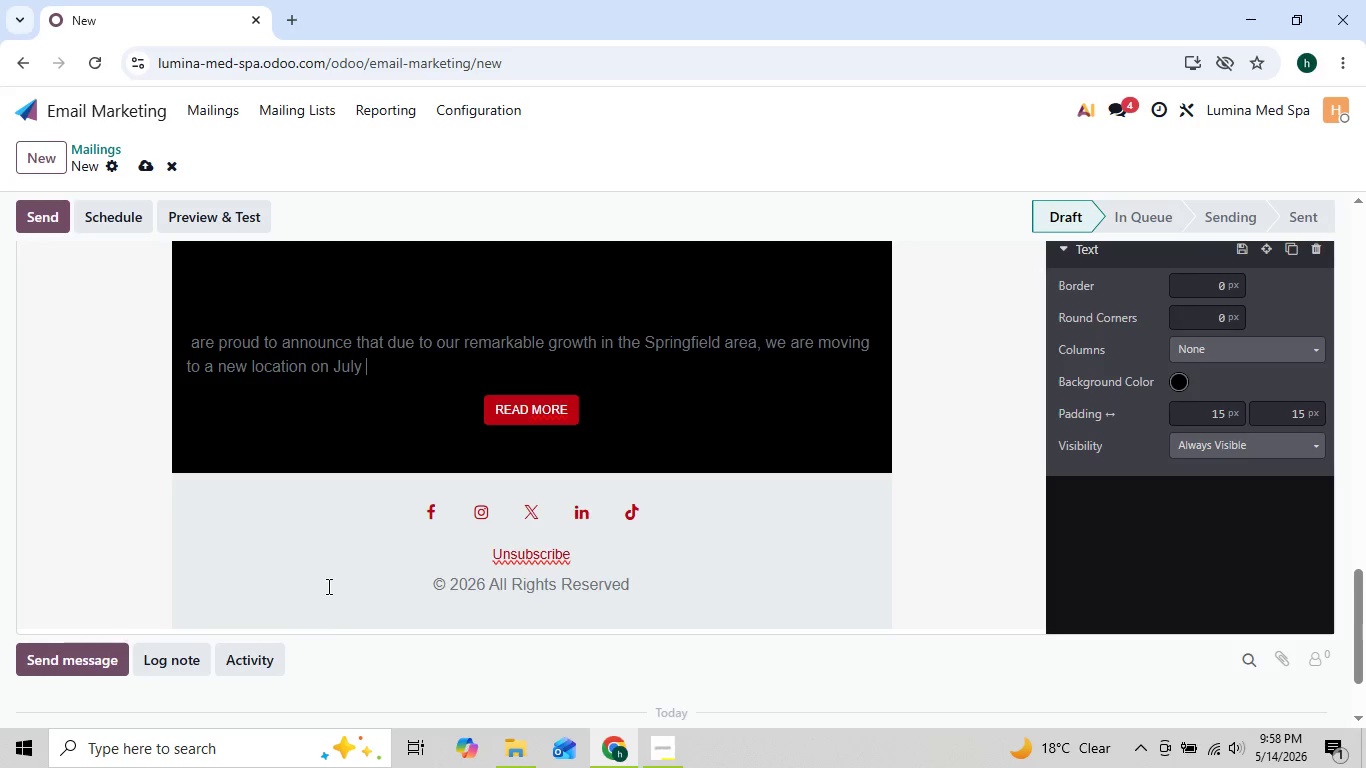 
key(Backspace)
 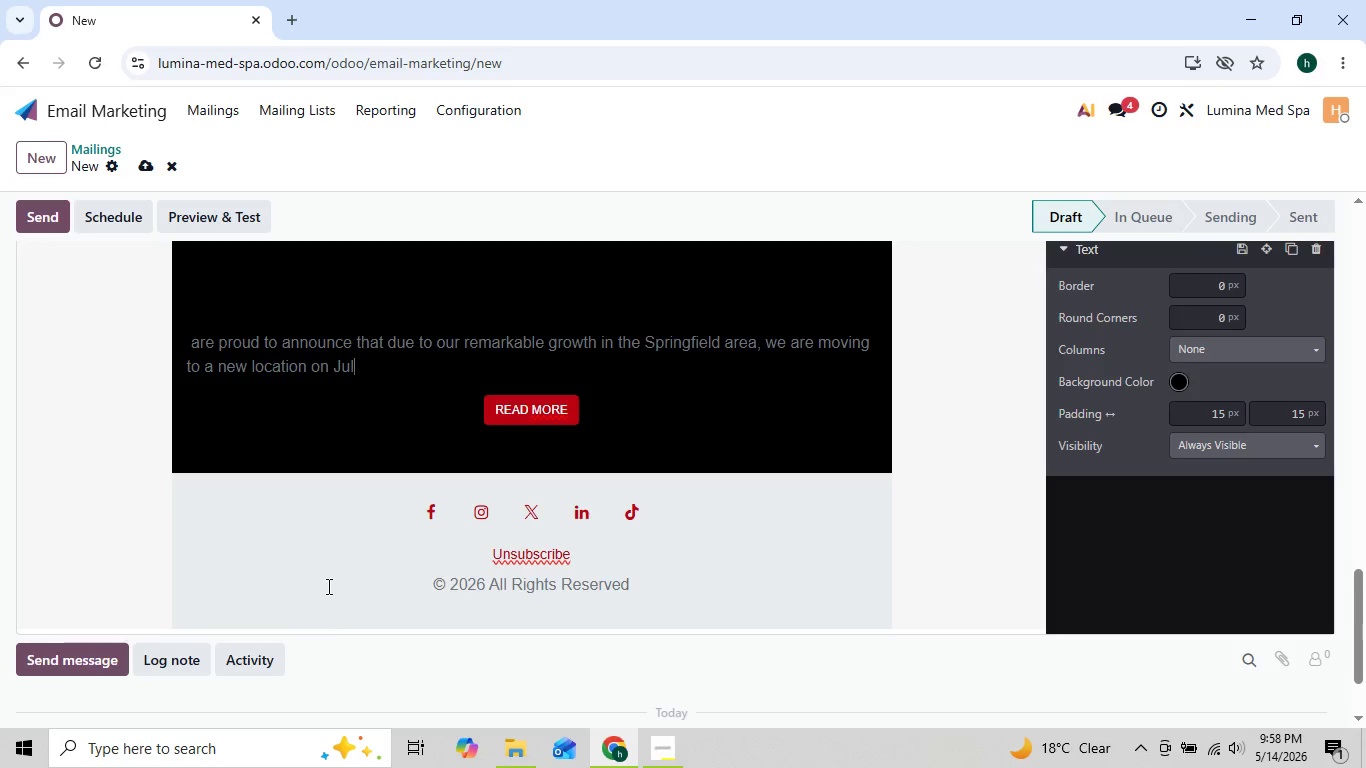 
key(Backspace)
 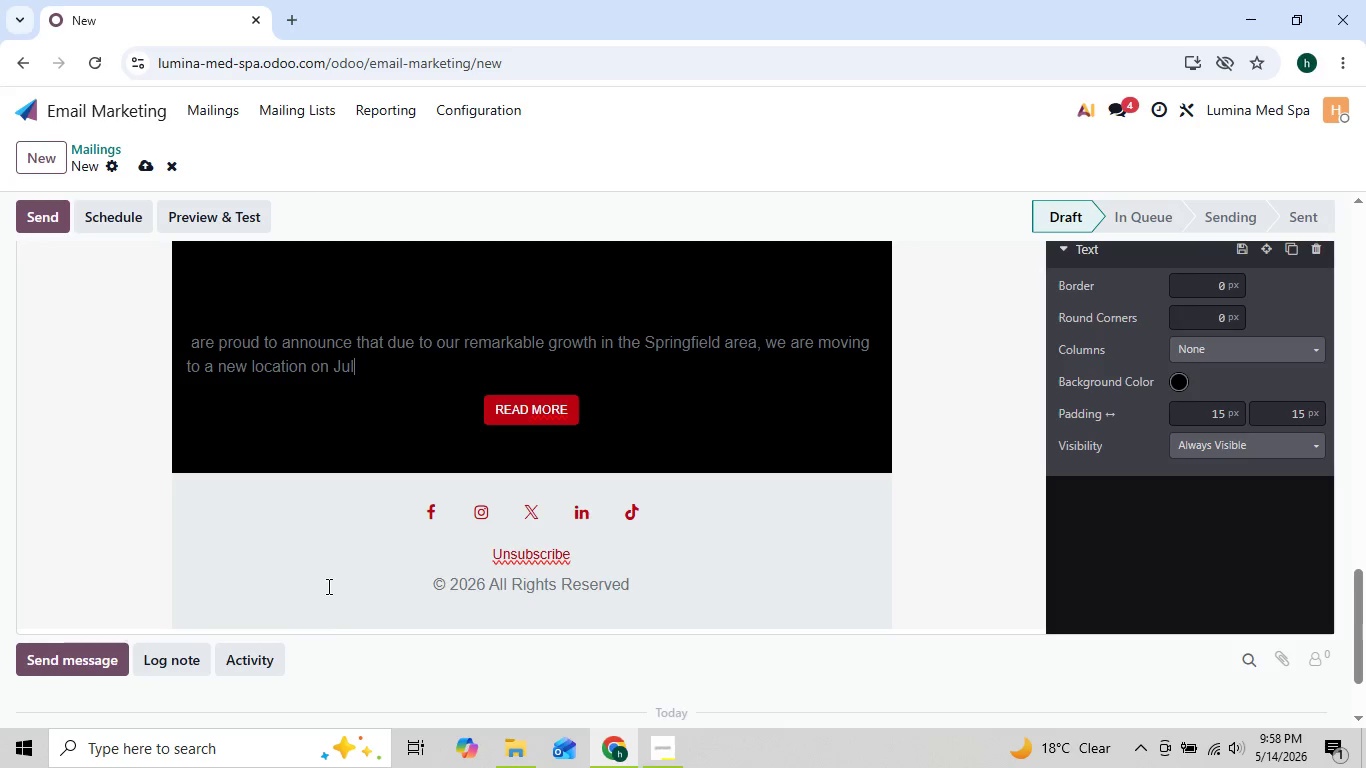 
key(Backspace)
 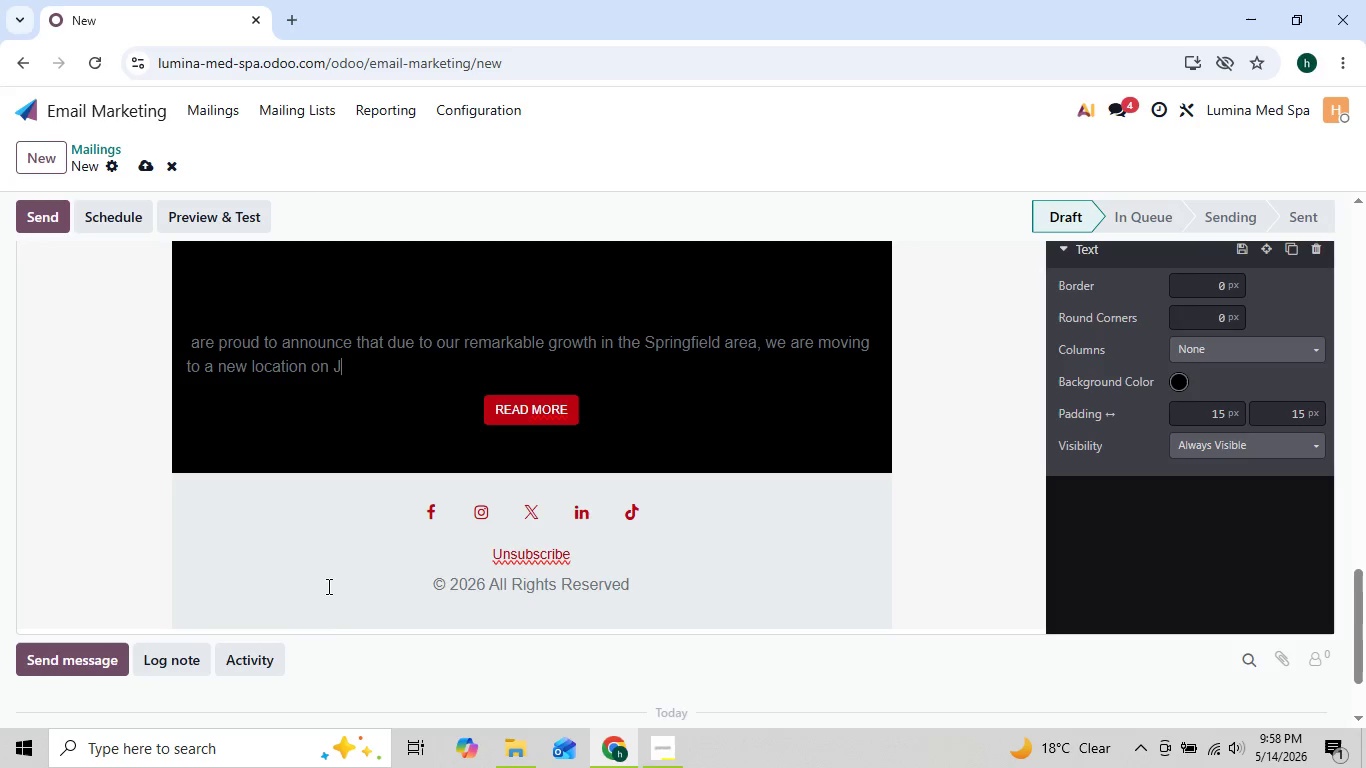 
key(Backspace)
 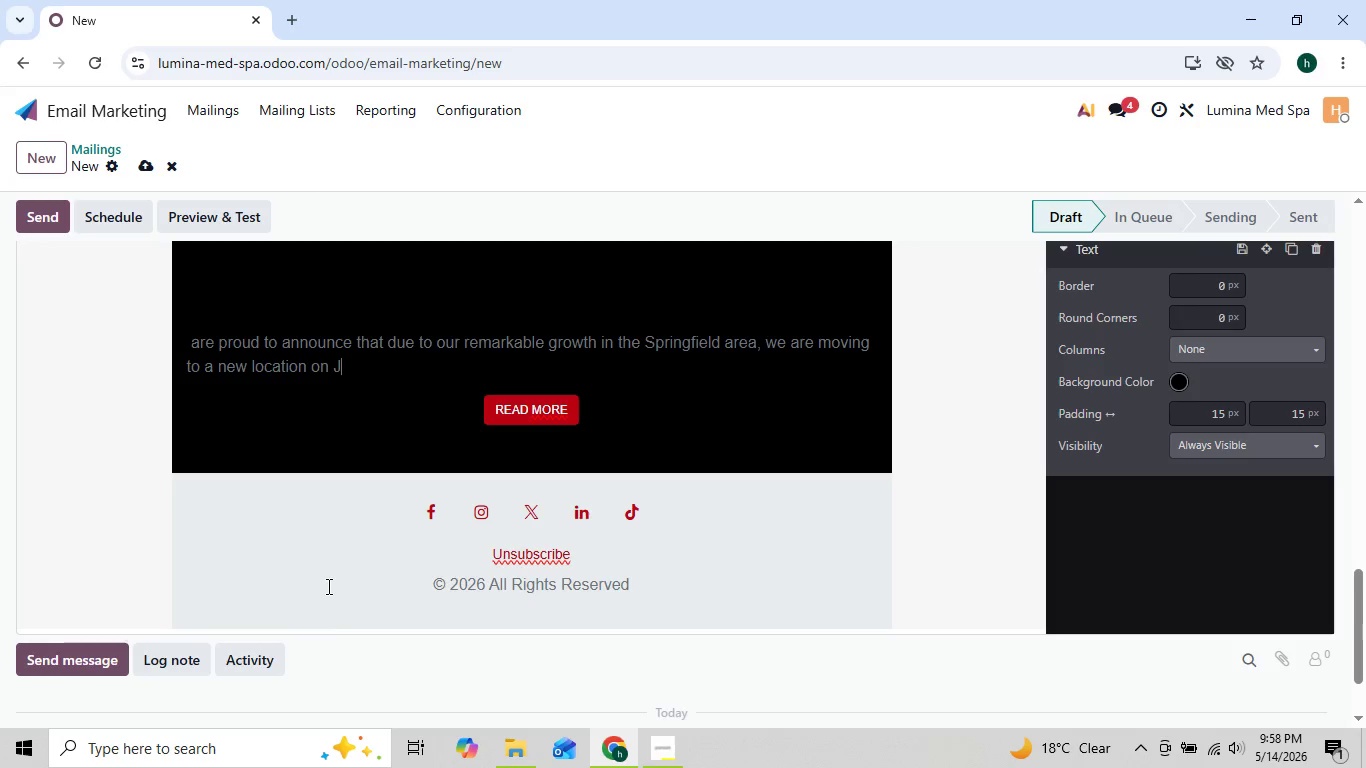 
key(Backspace)
 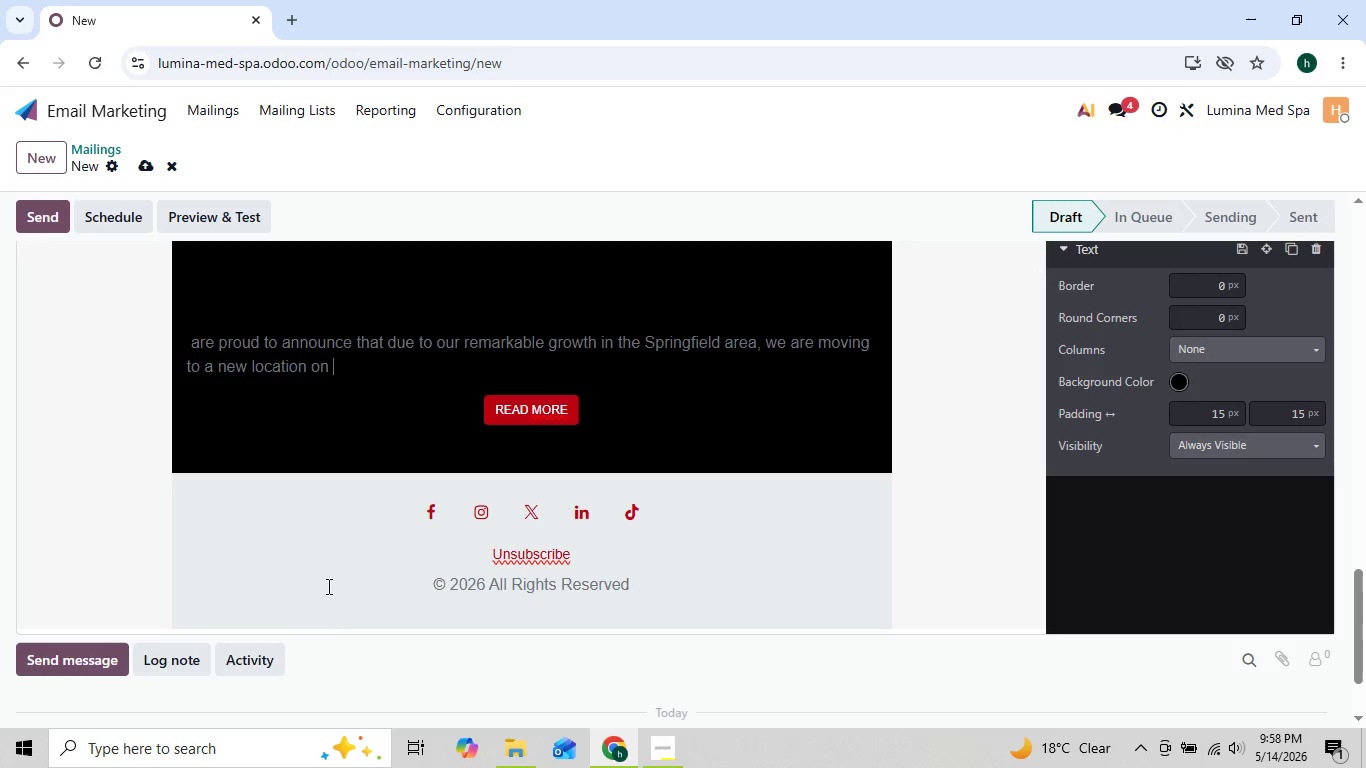 
key(Backspace)
 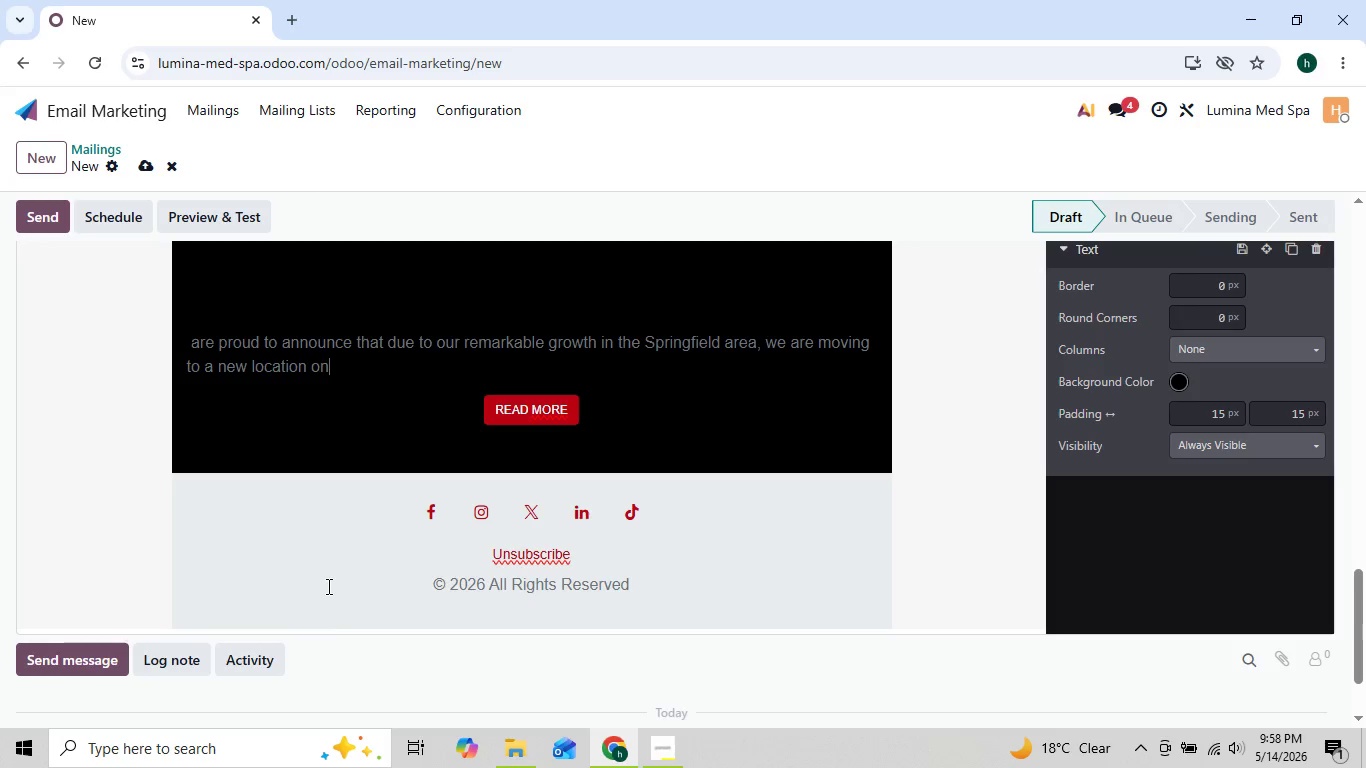 
key(Backspace)
 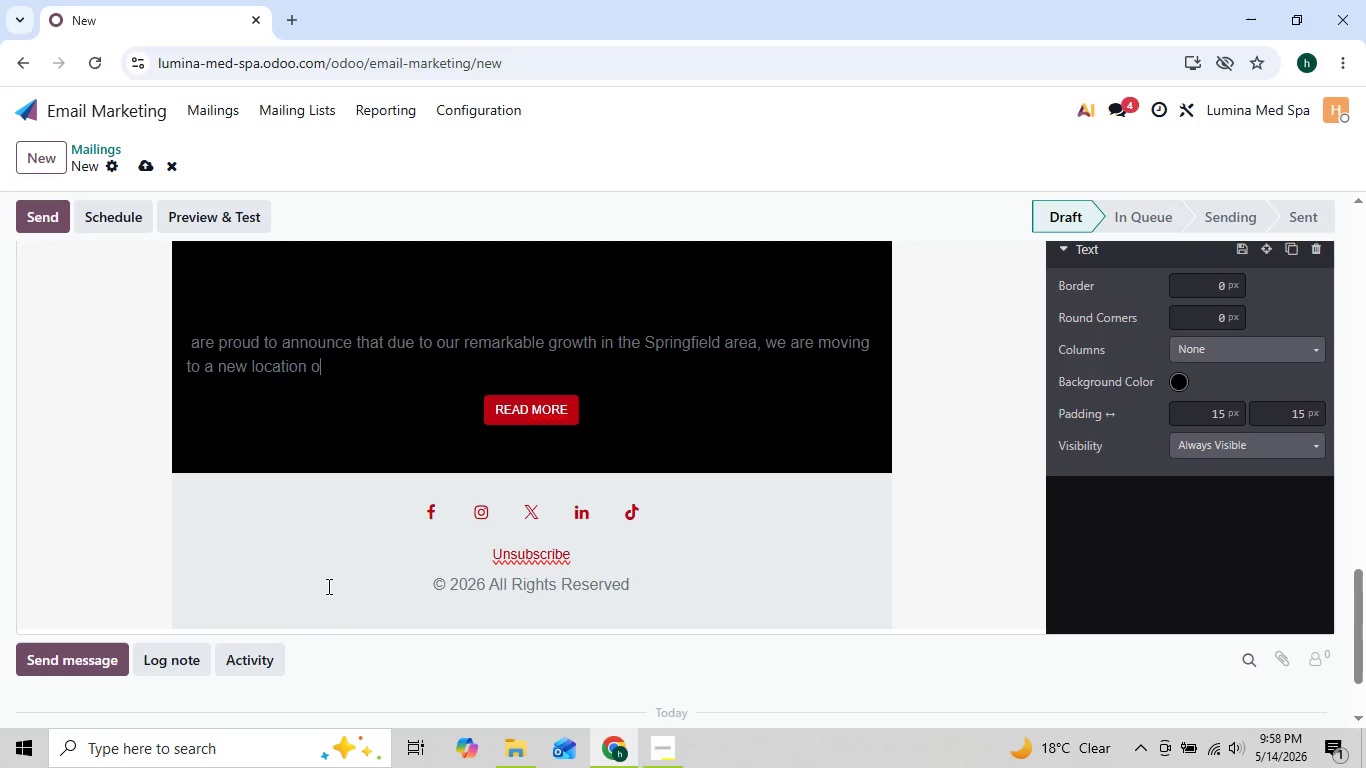 
key(Backspace)
 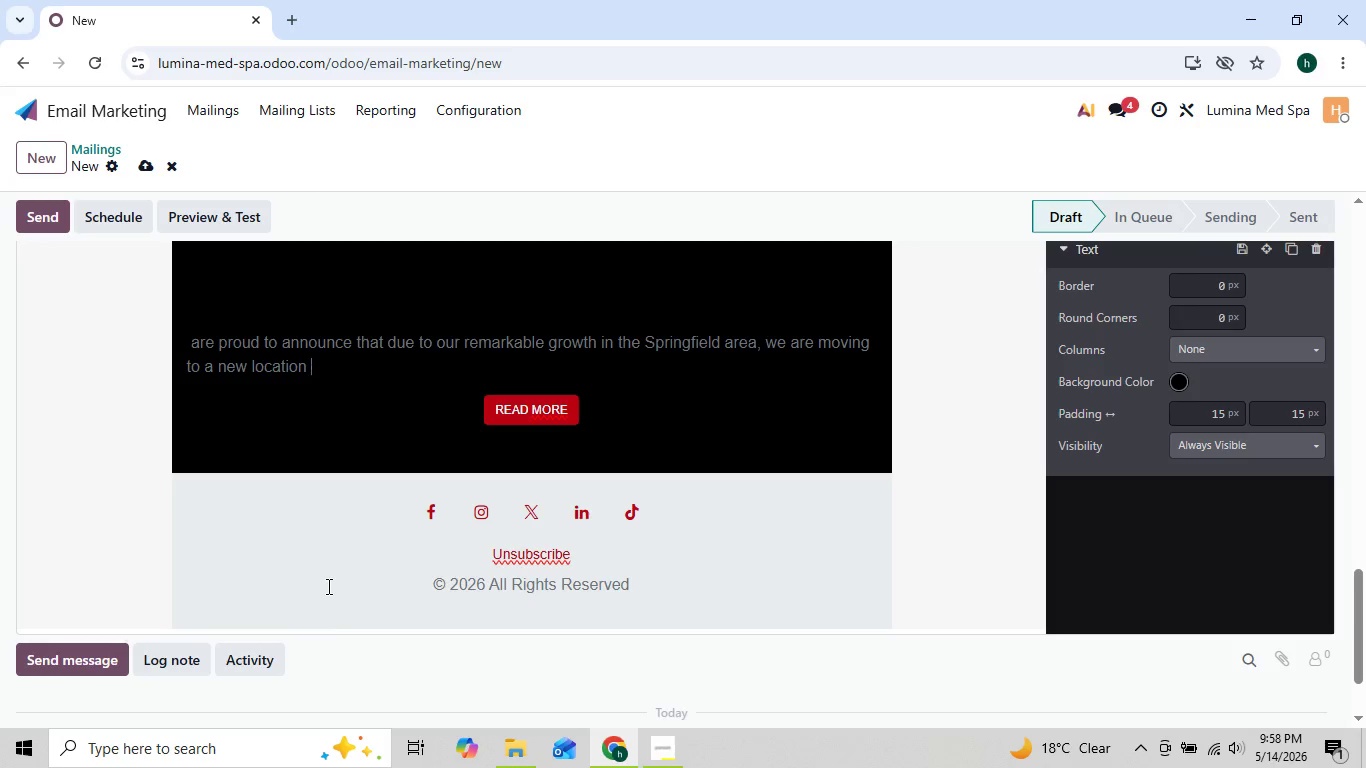 
key(Backspace)
 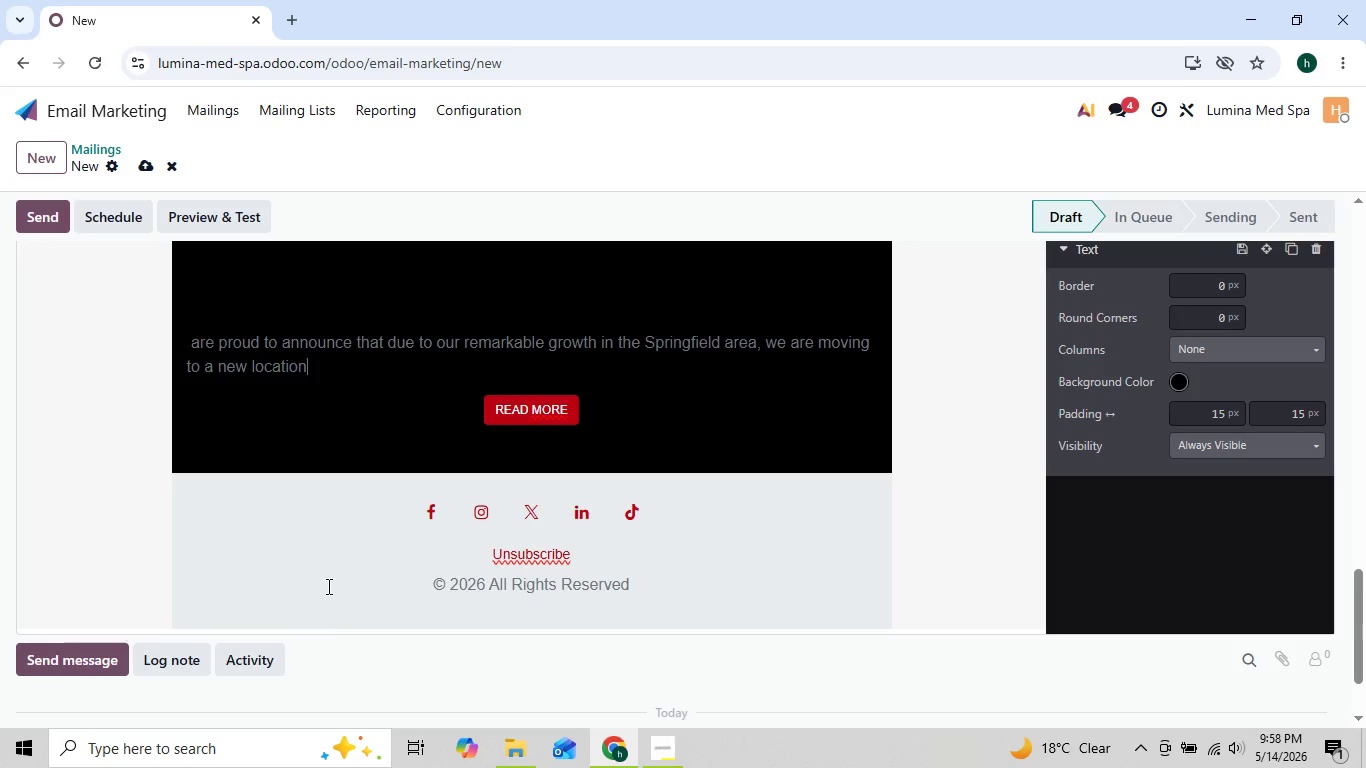 
key(Backspace)
 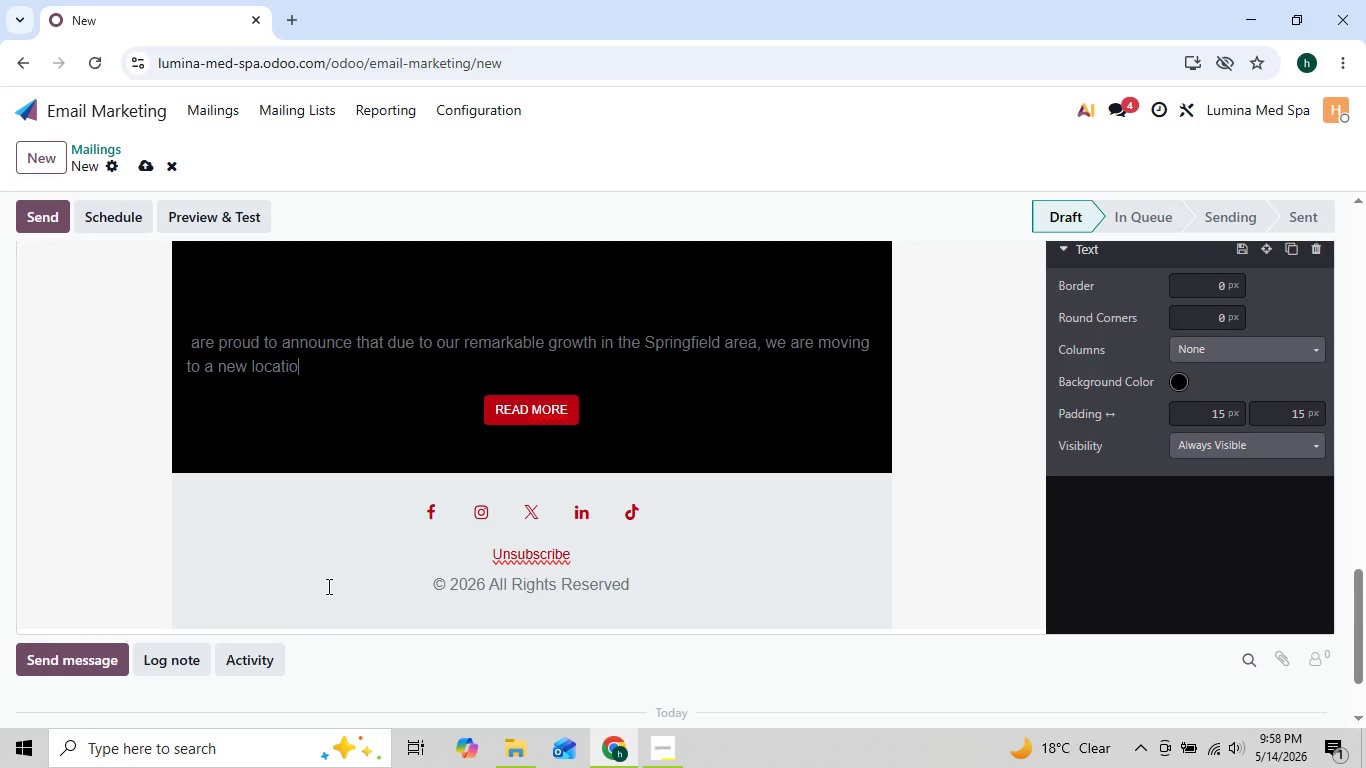 
key(Backspace)
 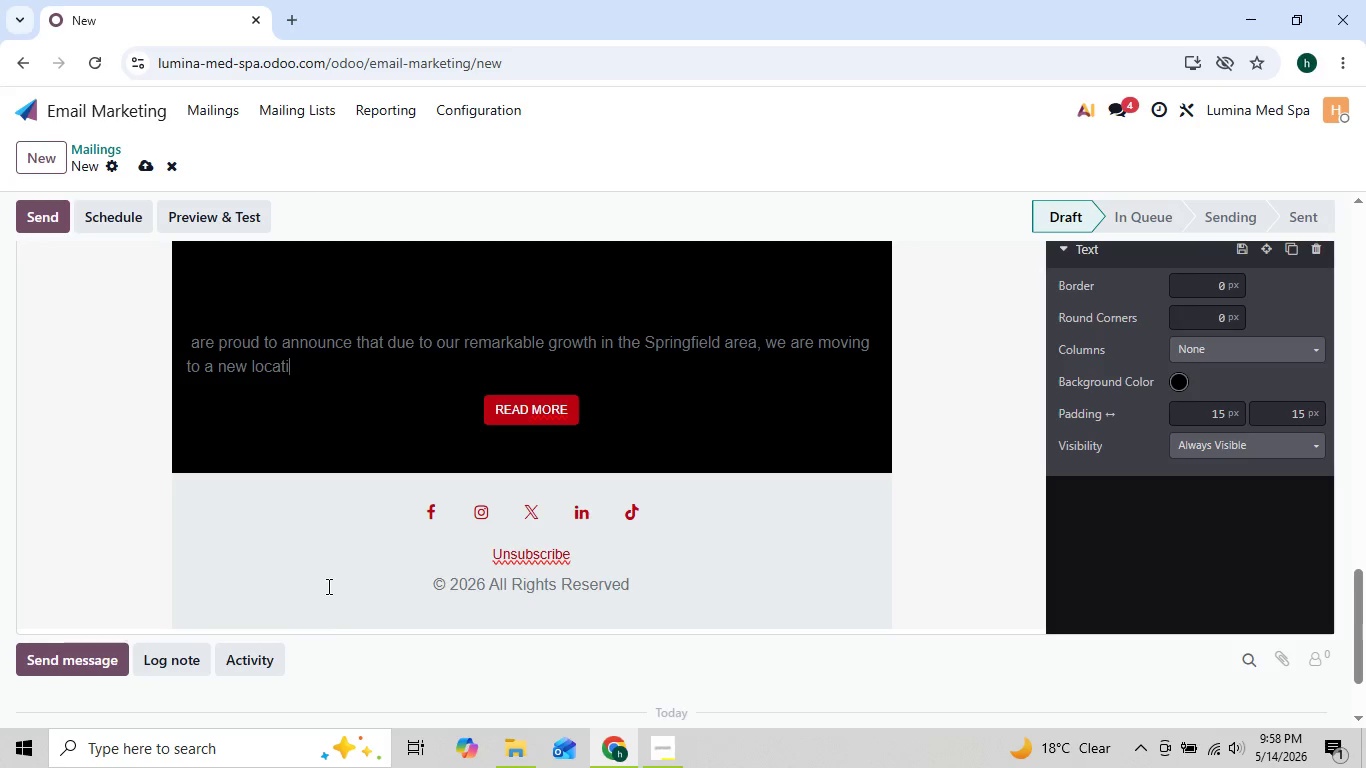 
key(Backspace)
 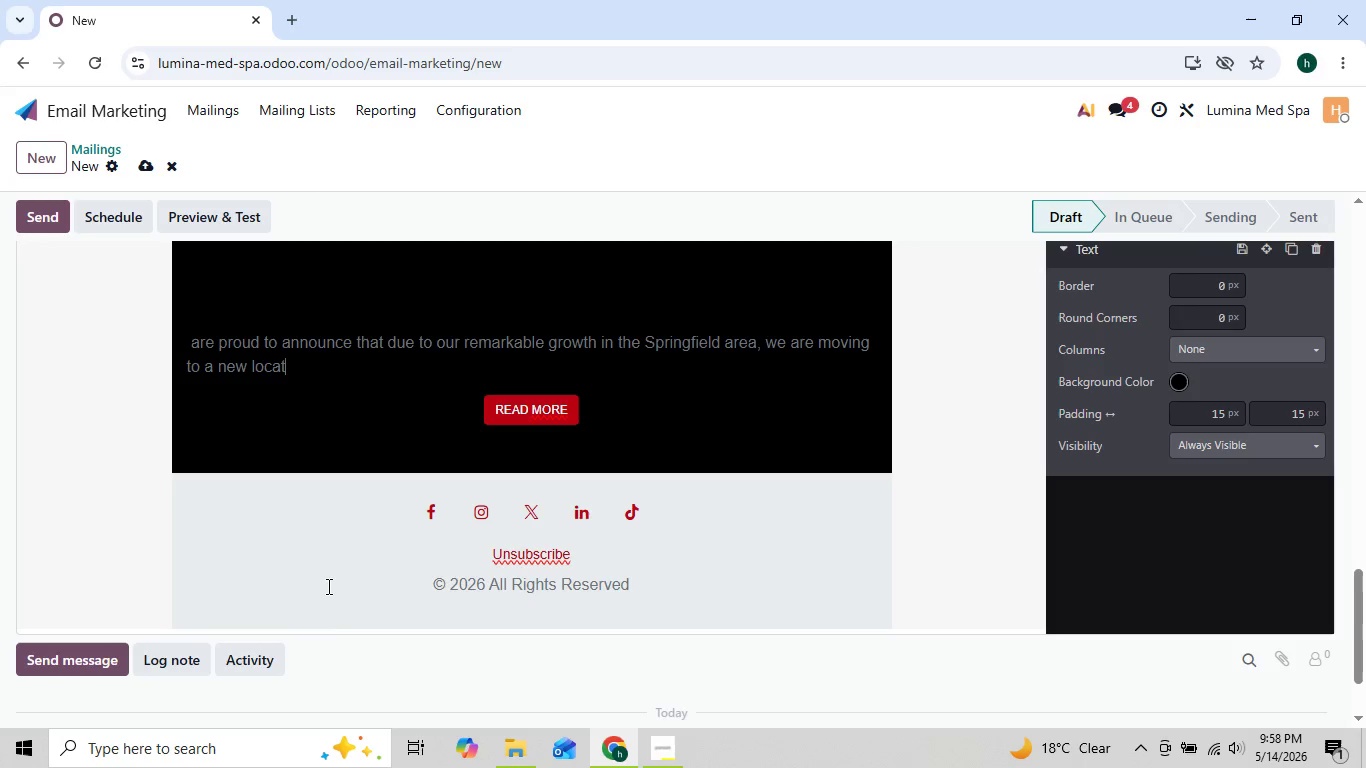 
key(Backspace)
 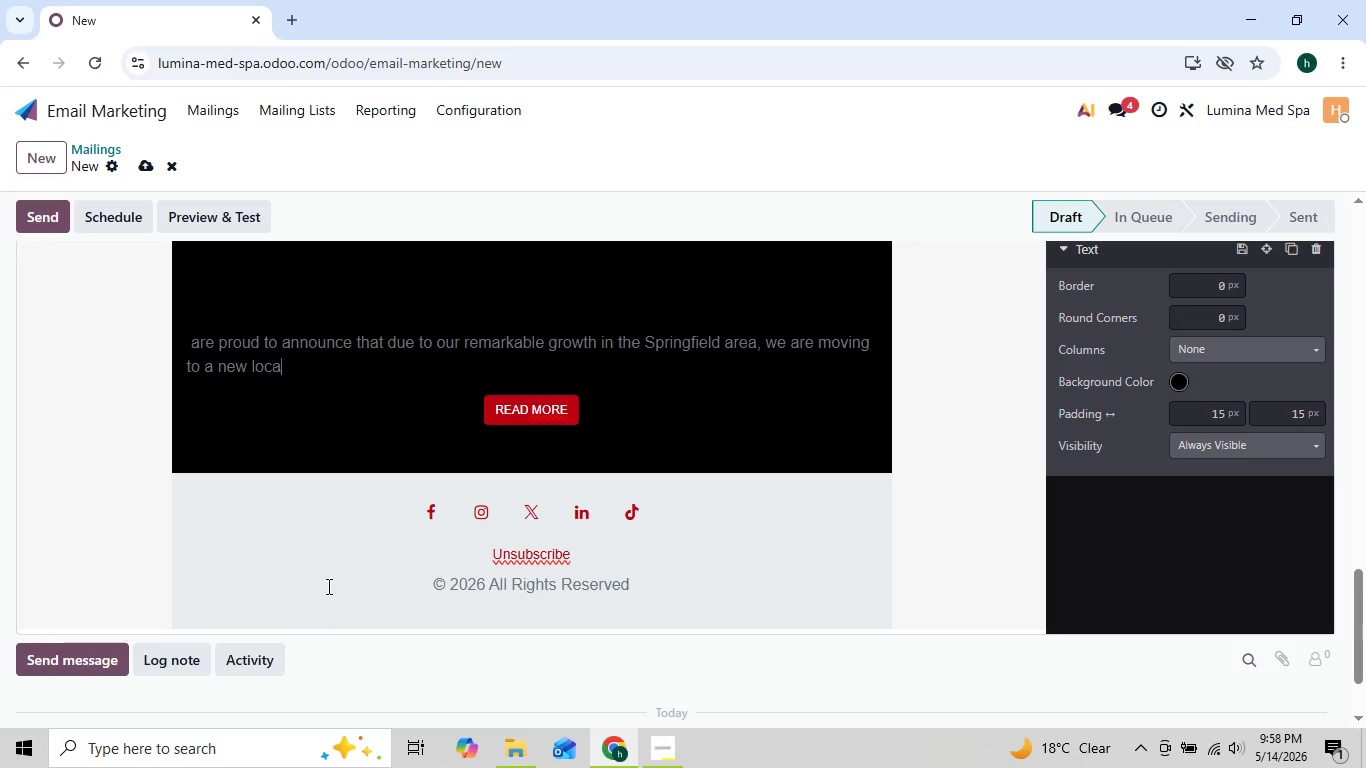 
key(Backspace)
 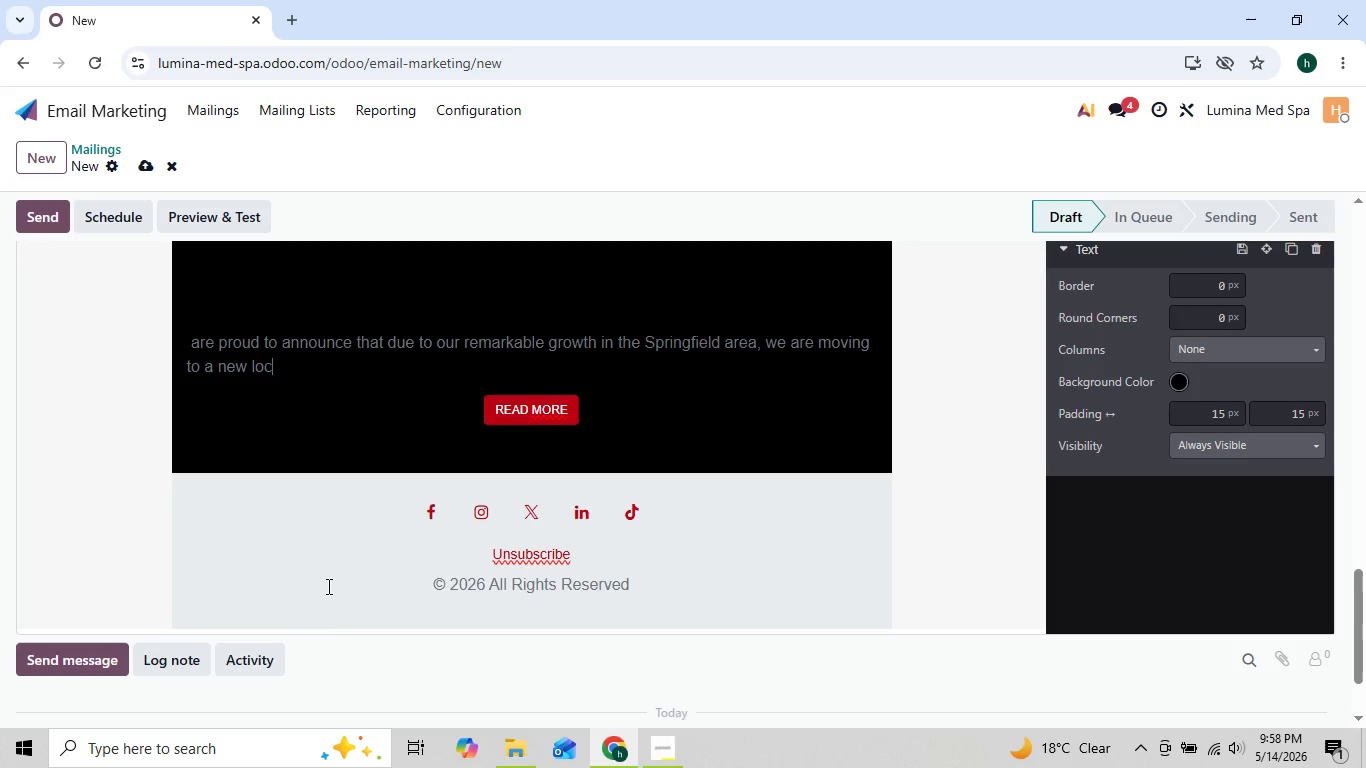 
key(Backspace)
 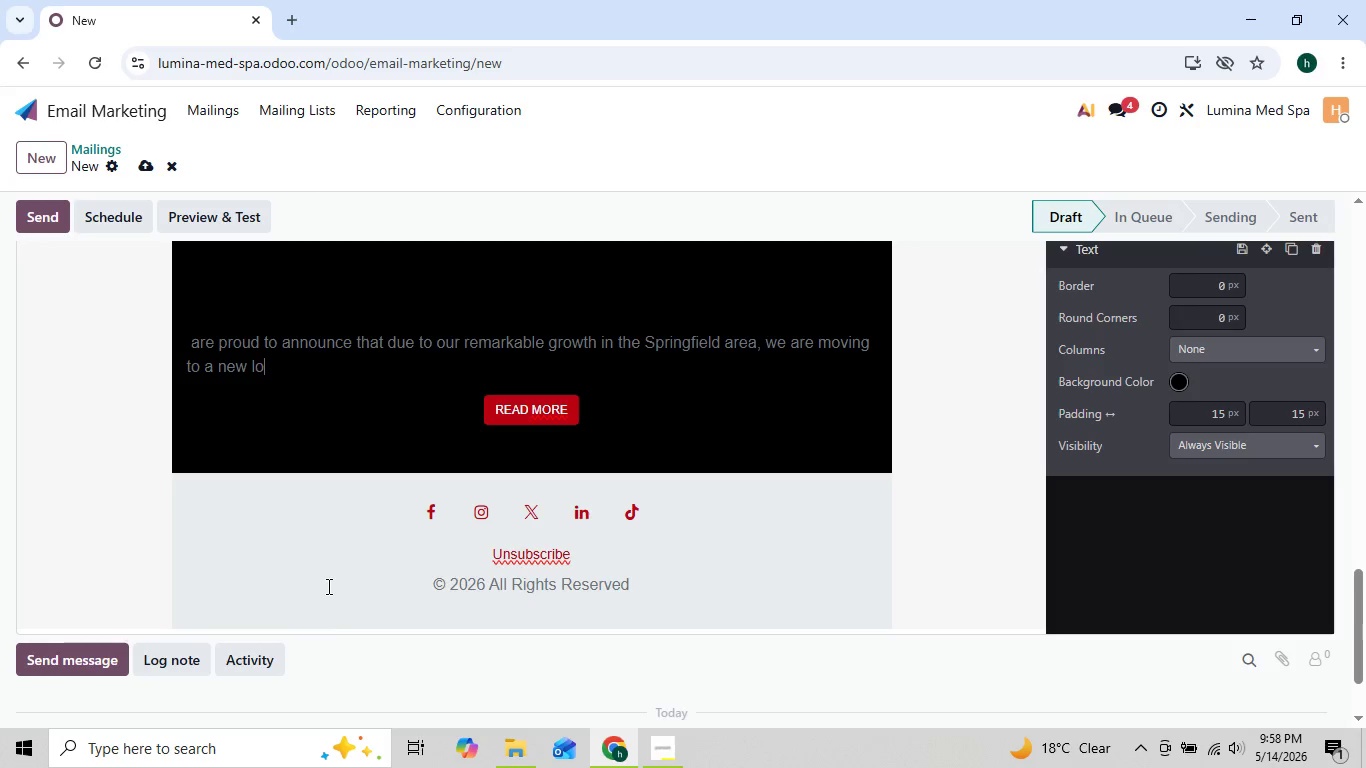 
key(Backspace)
 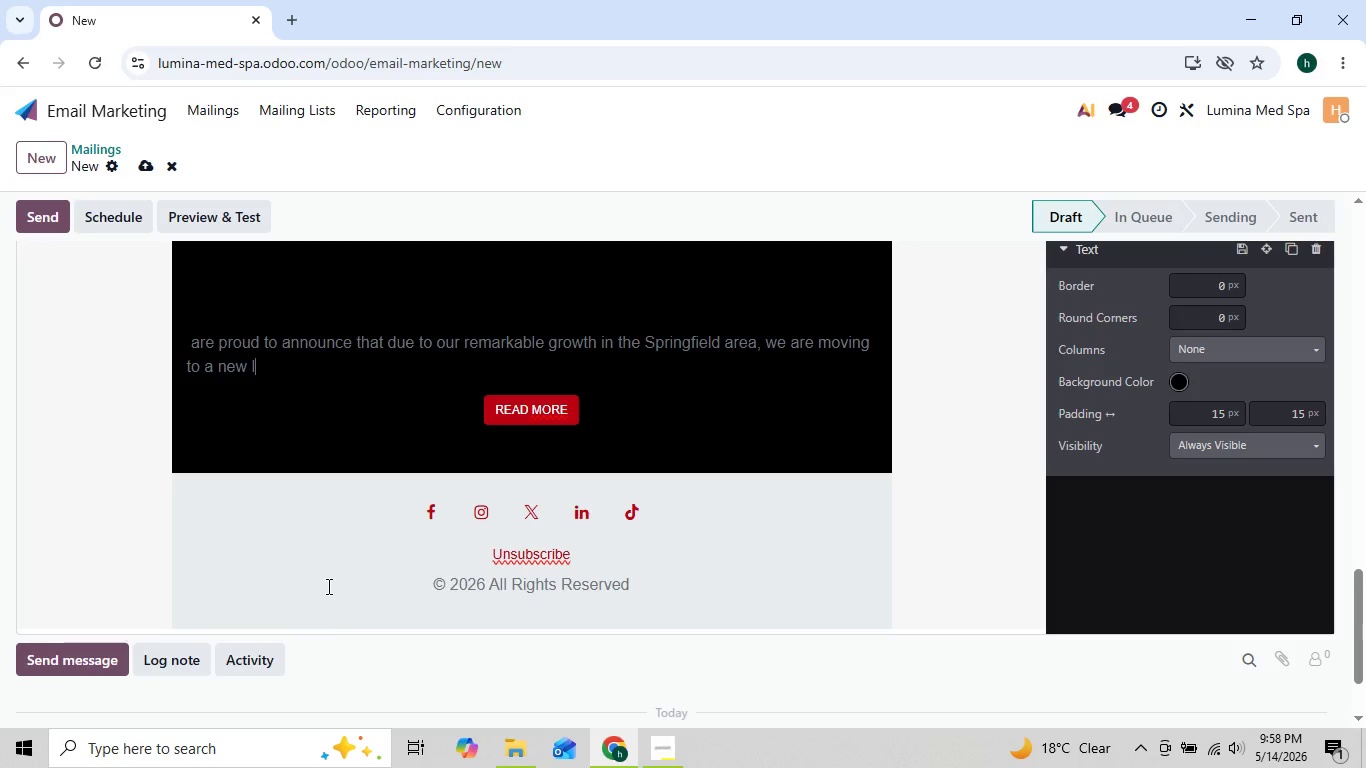 
hold_key(key=Backspace, duration=0.33)
 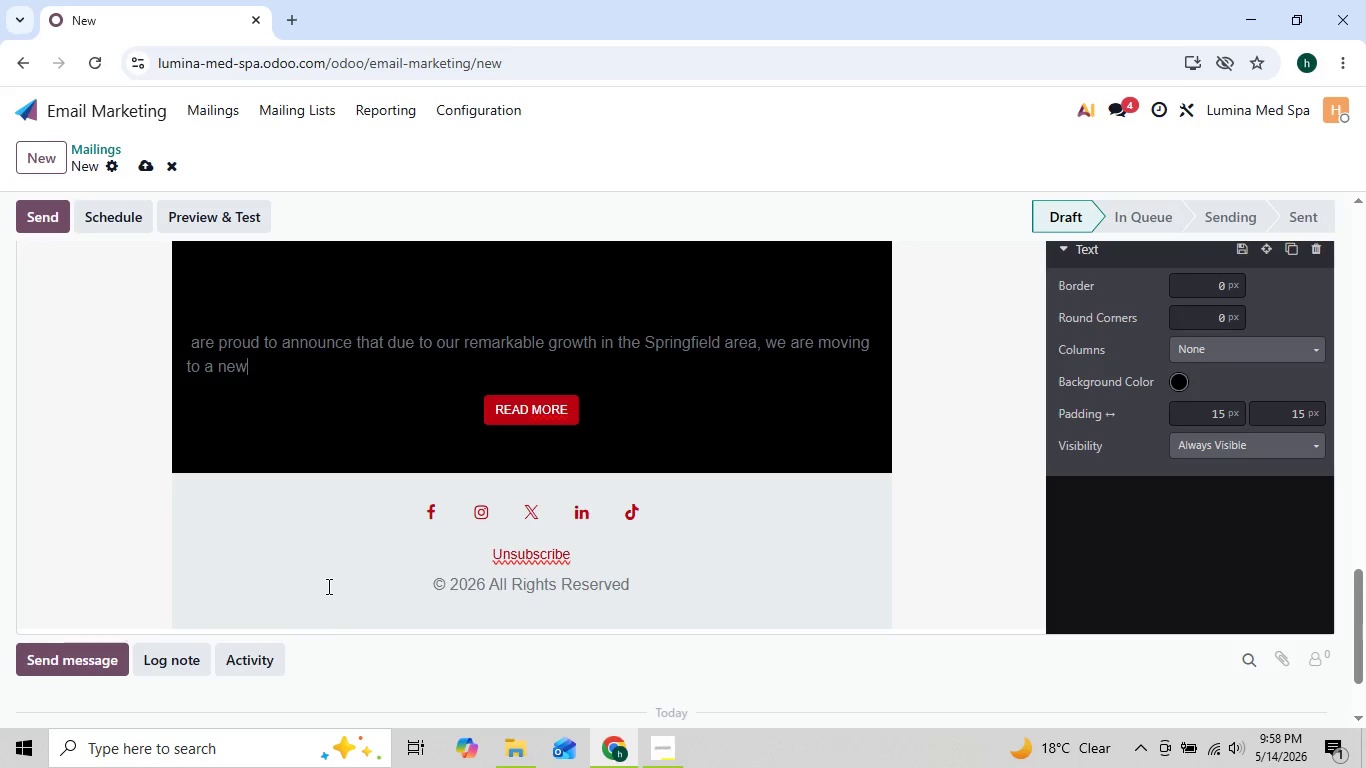 
key(Backspace)
 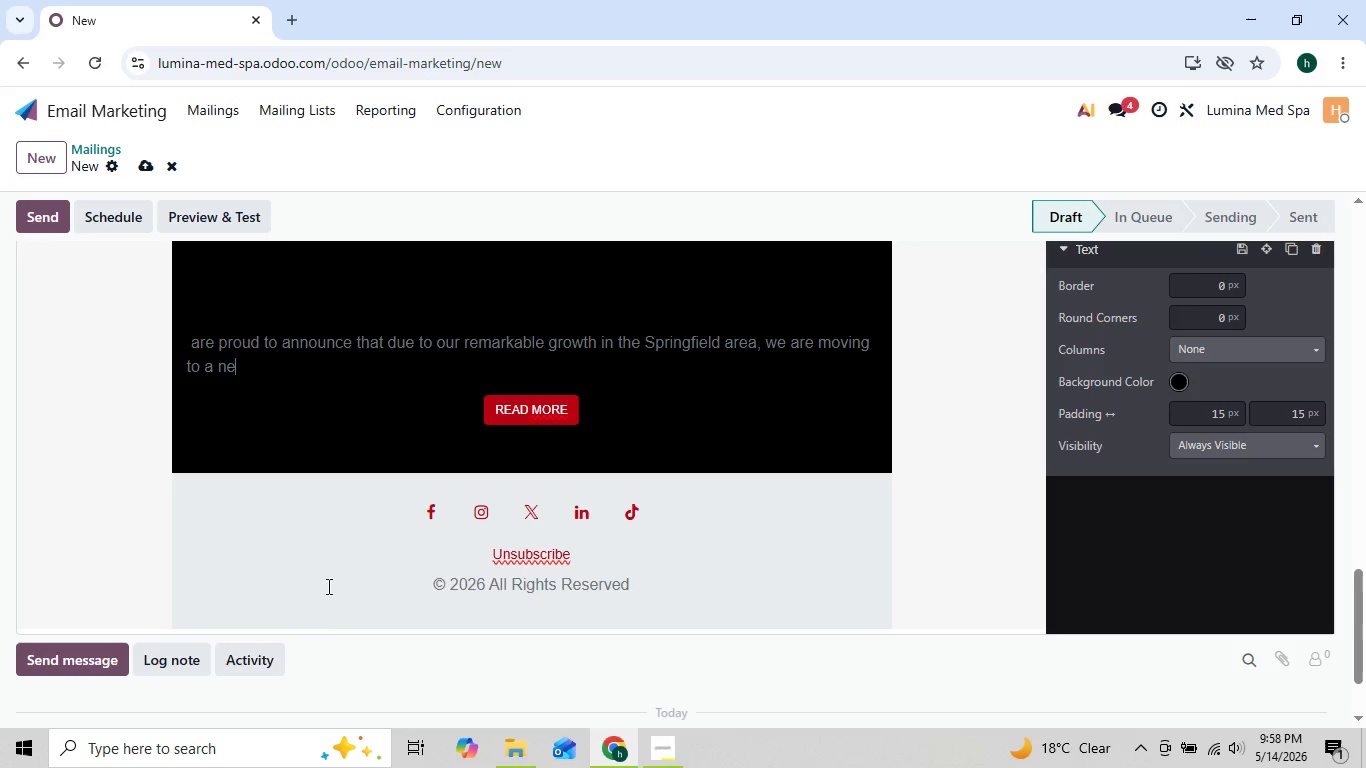 
key(Backspace)
 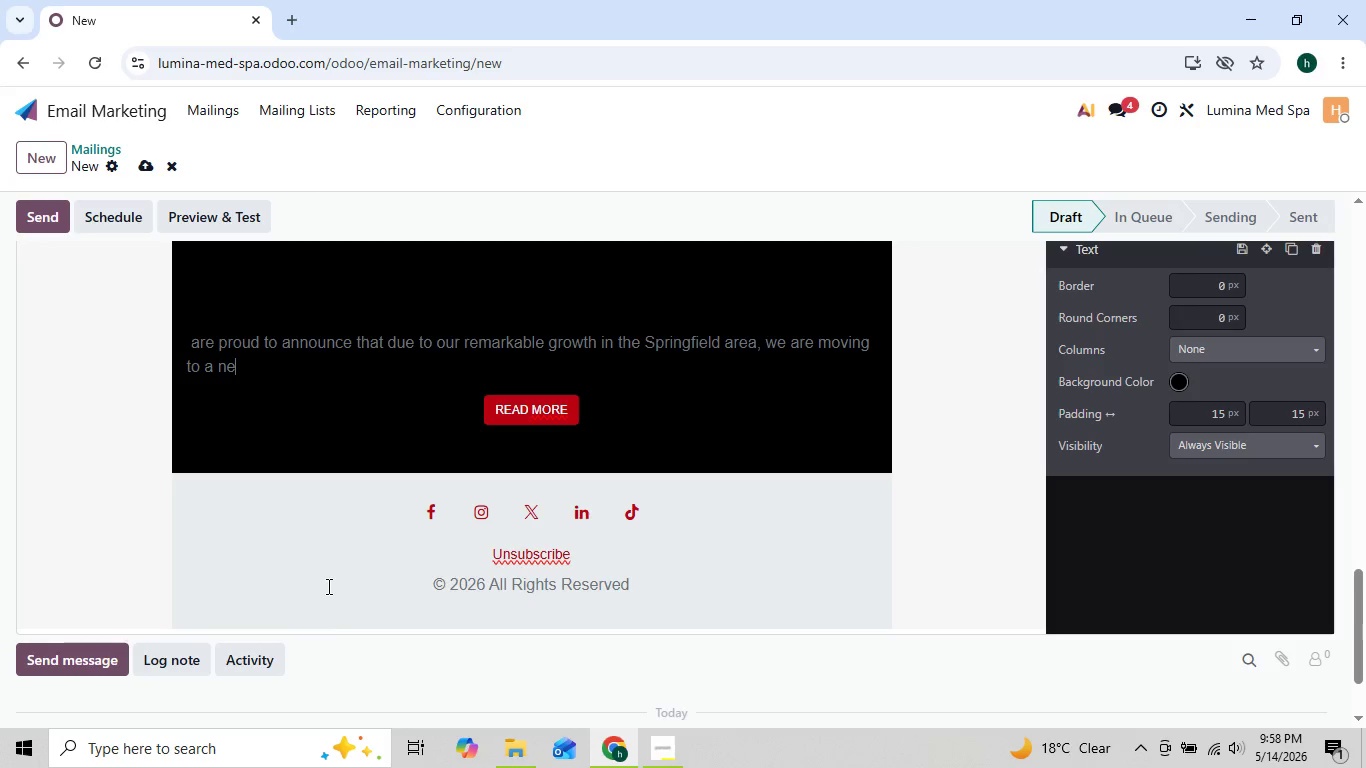 
key(Backspace)
 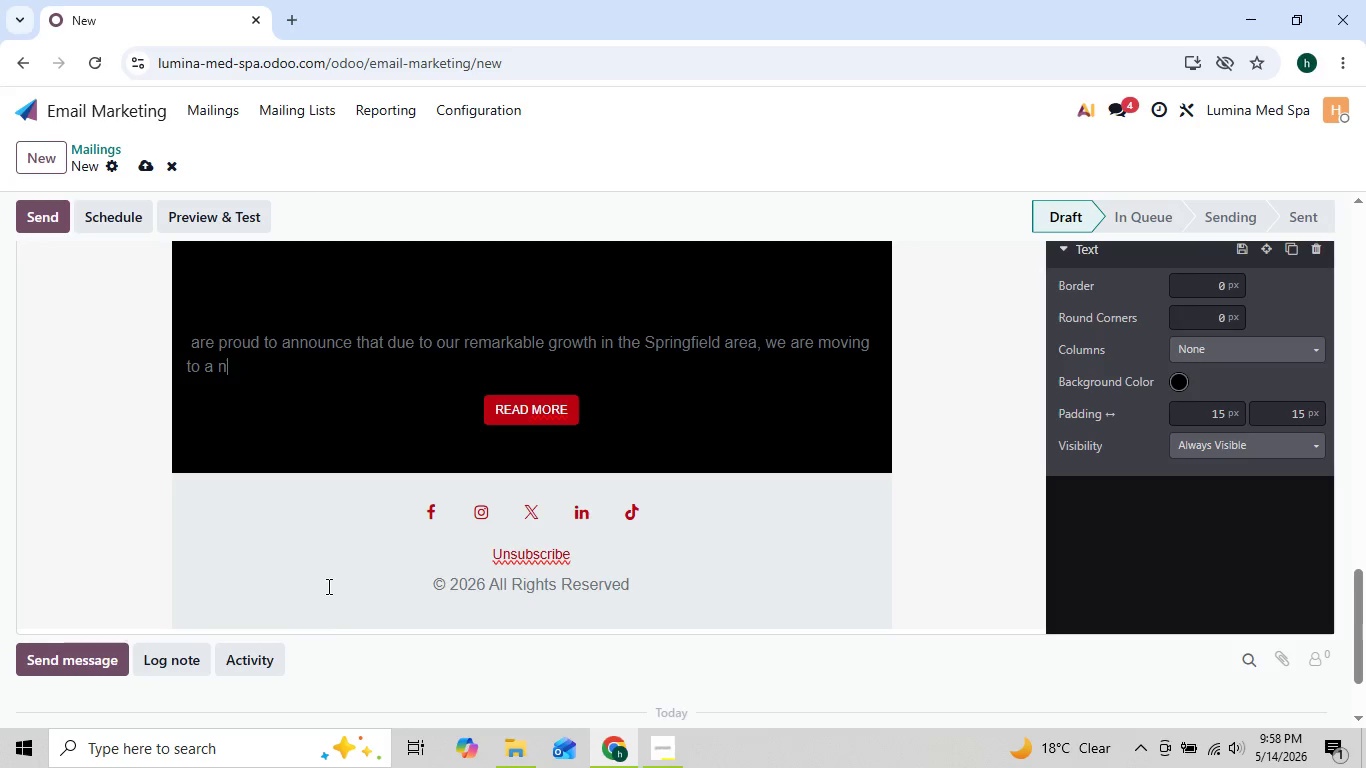 
key(Backspace)
 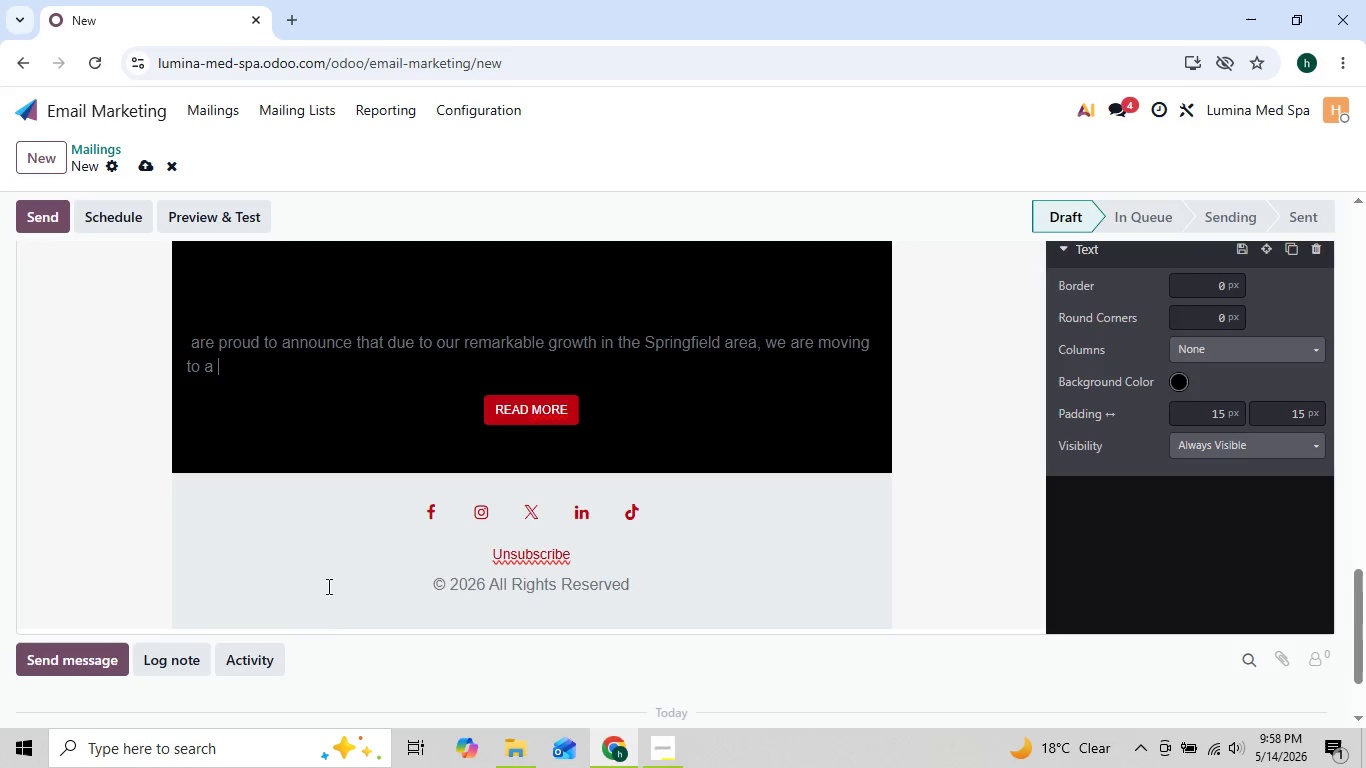 
key(Backspace)
 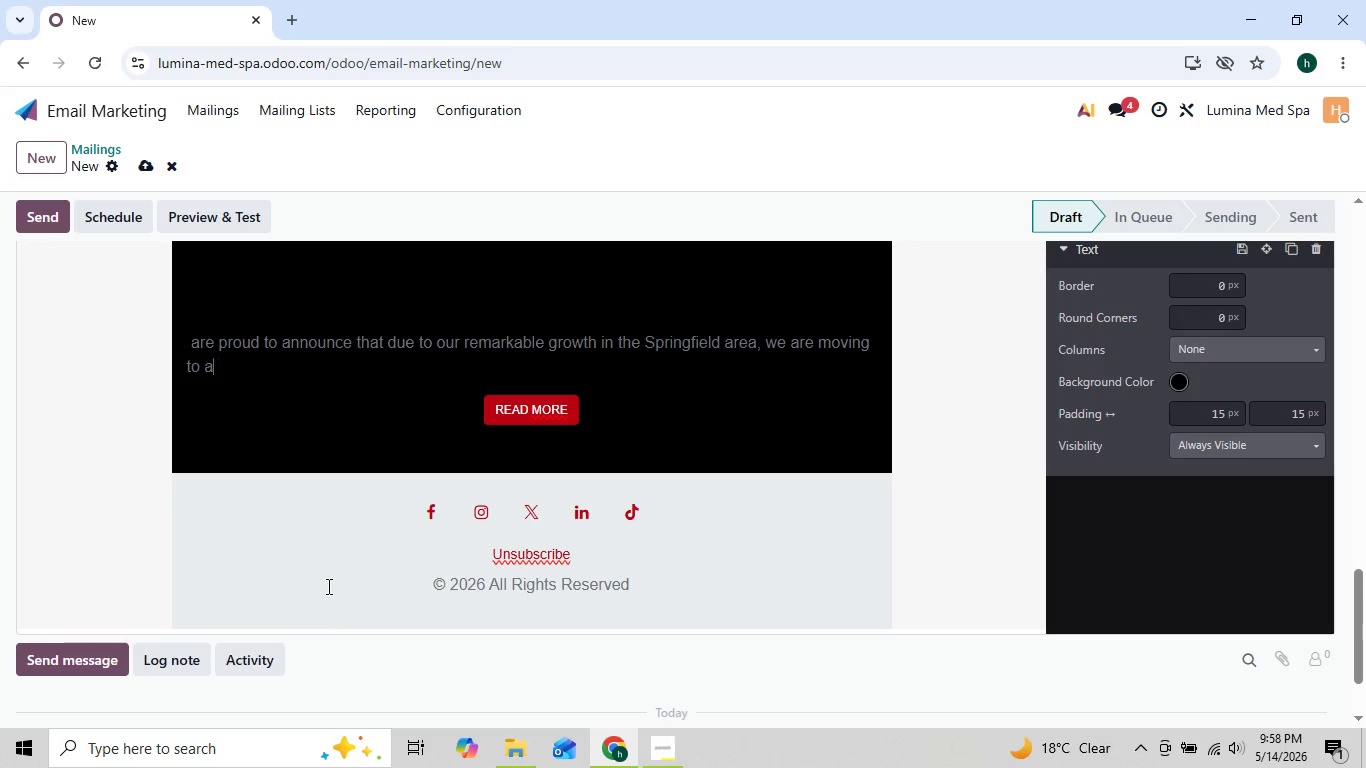 
key(Backspace)
 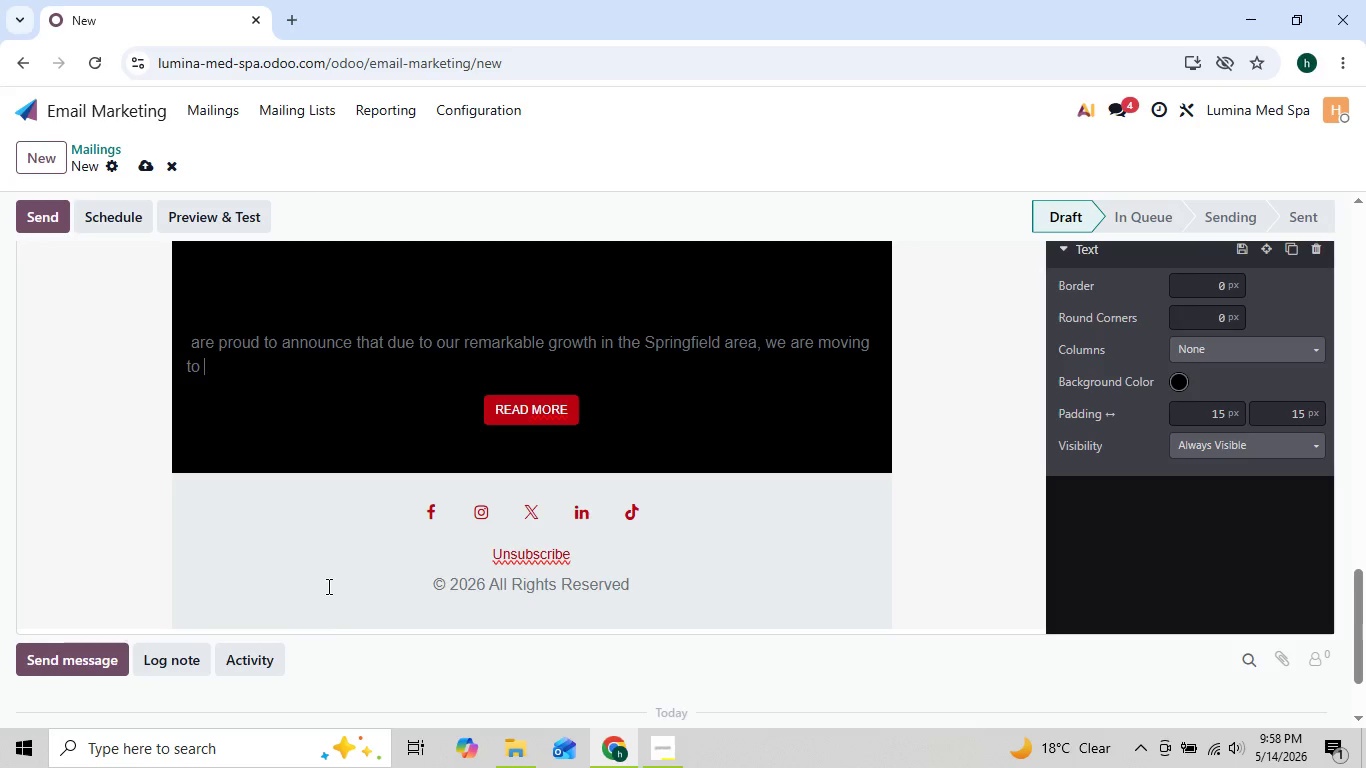 
key(Backspace)
 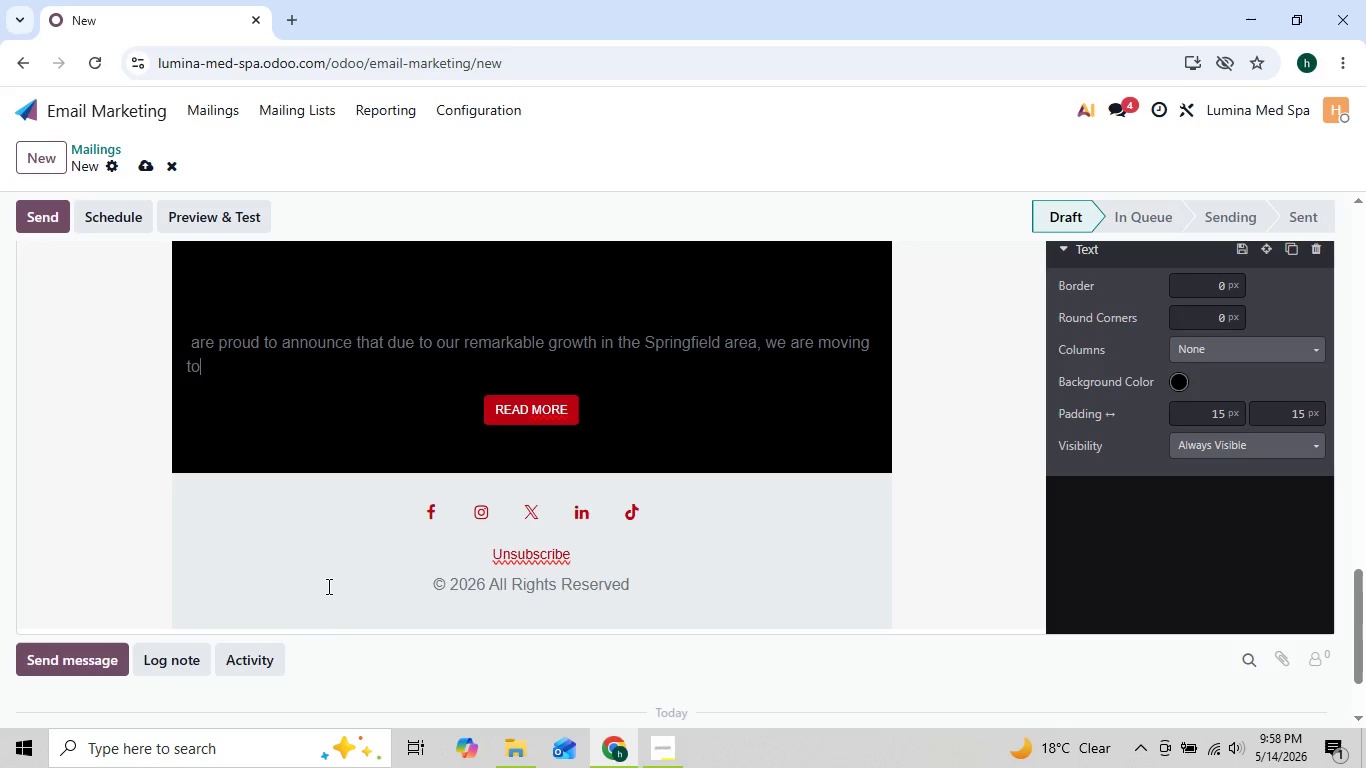 
key(Backspace)
 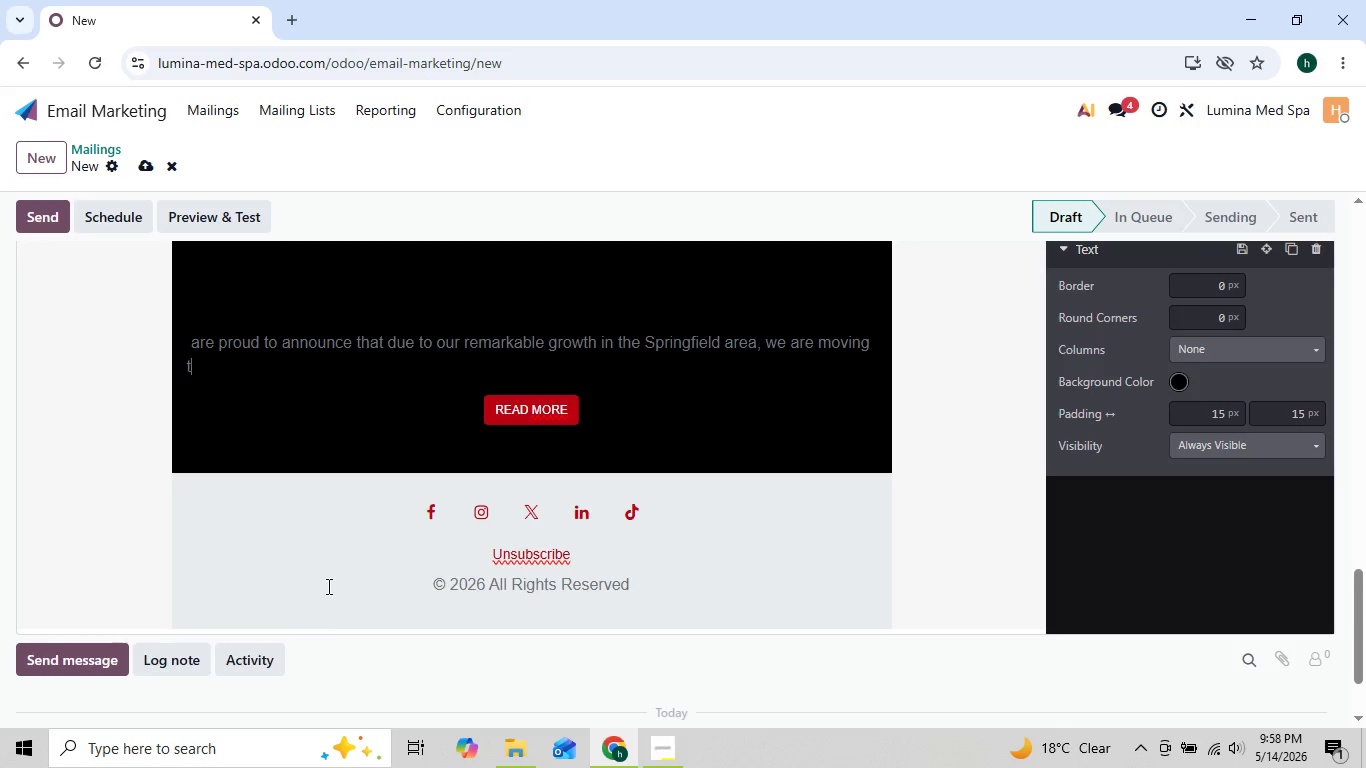 
key(Backspace)
 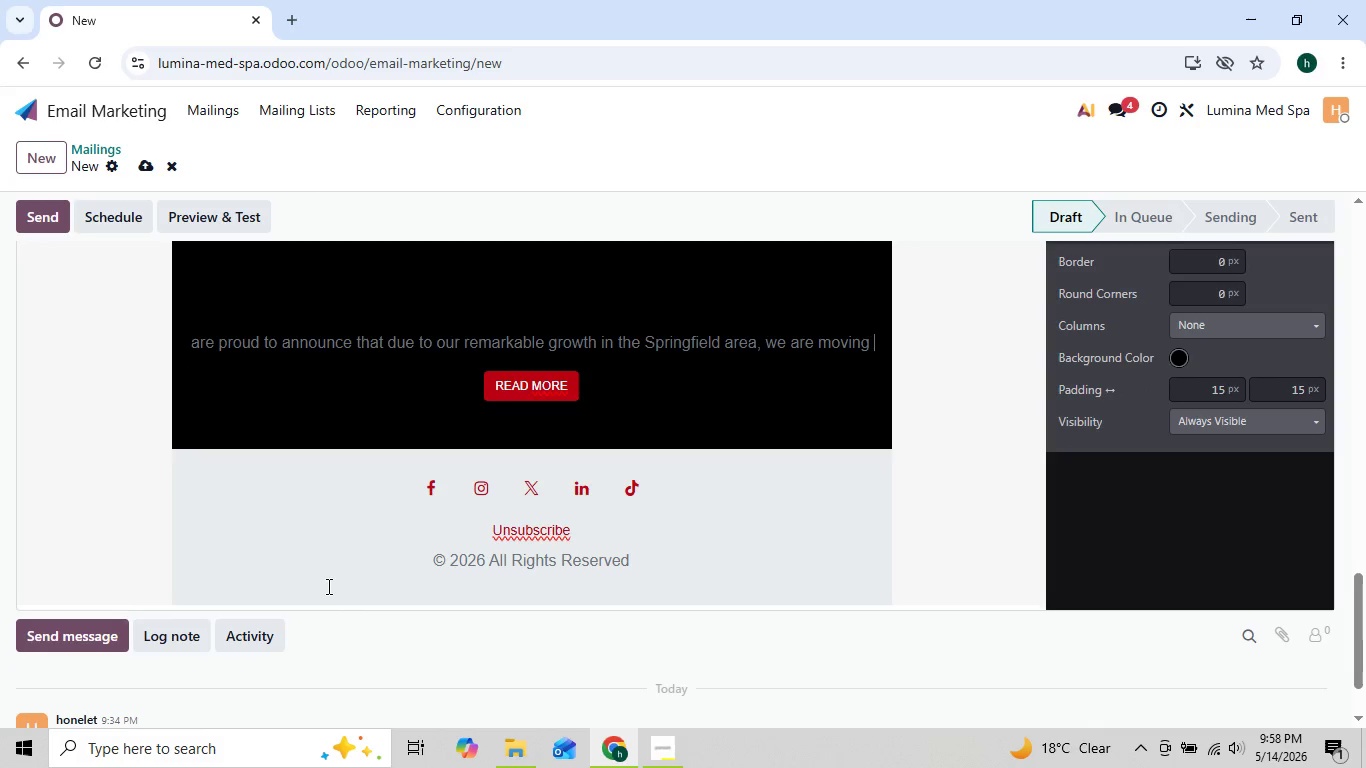 
hold_key(key=Backspace, duration=0.7)
 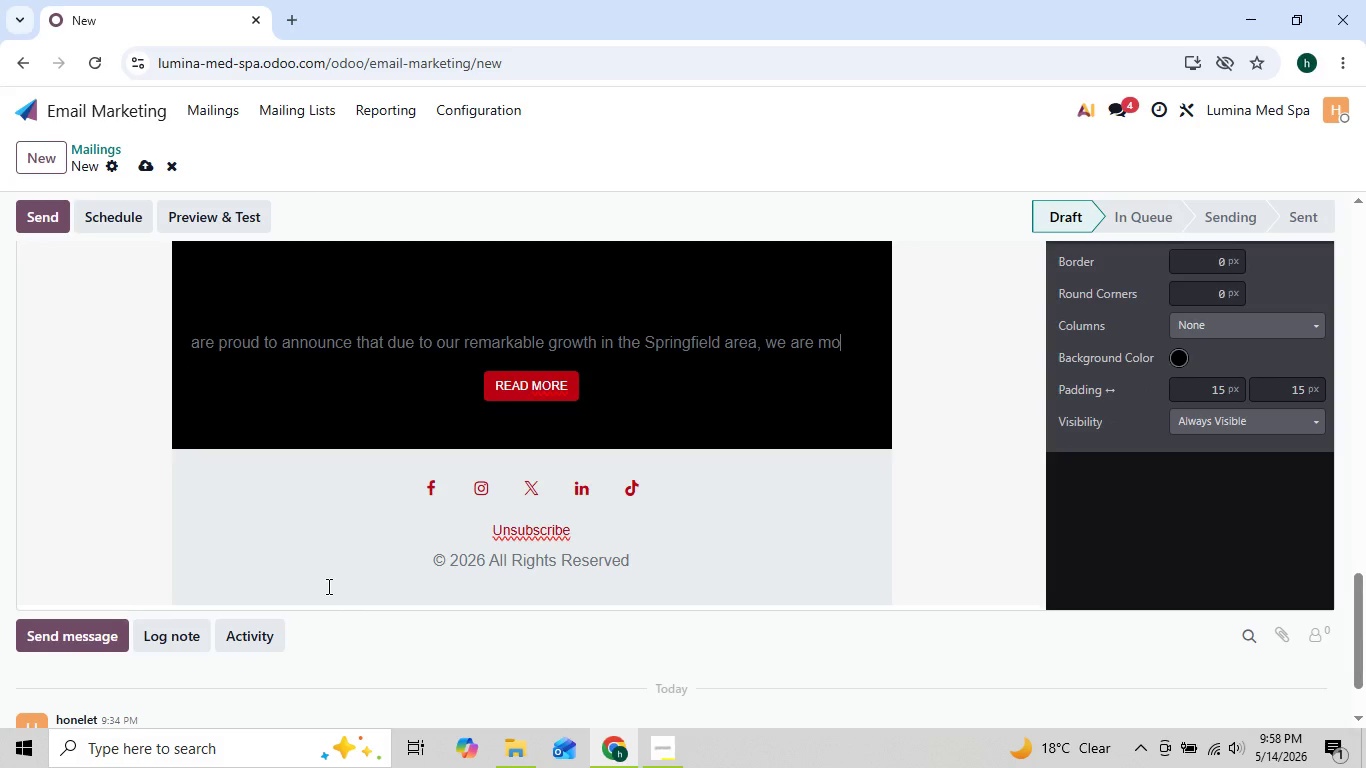 
key(Backspace)
 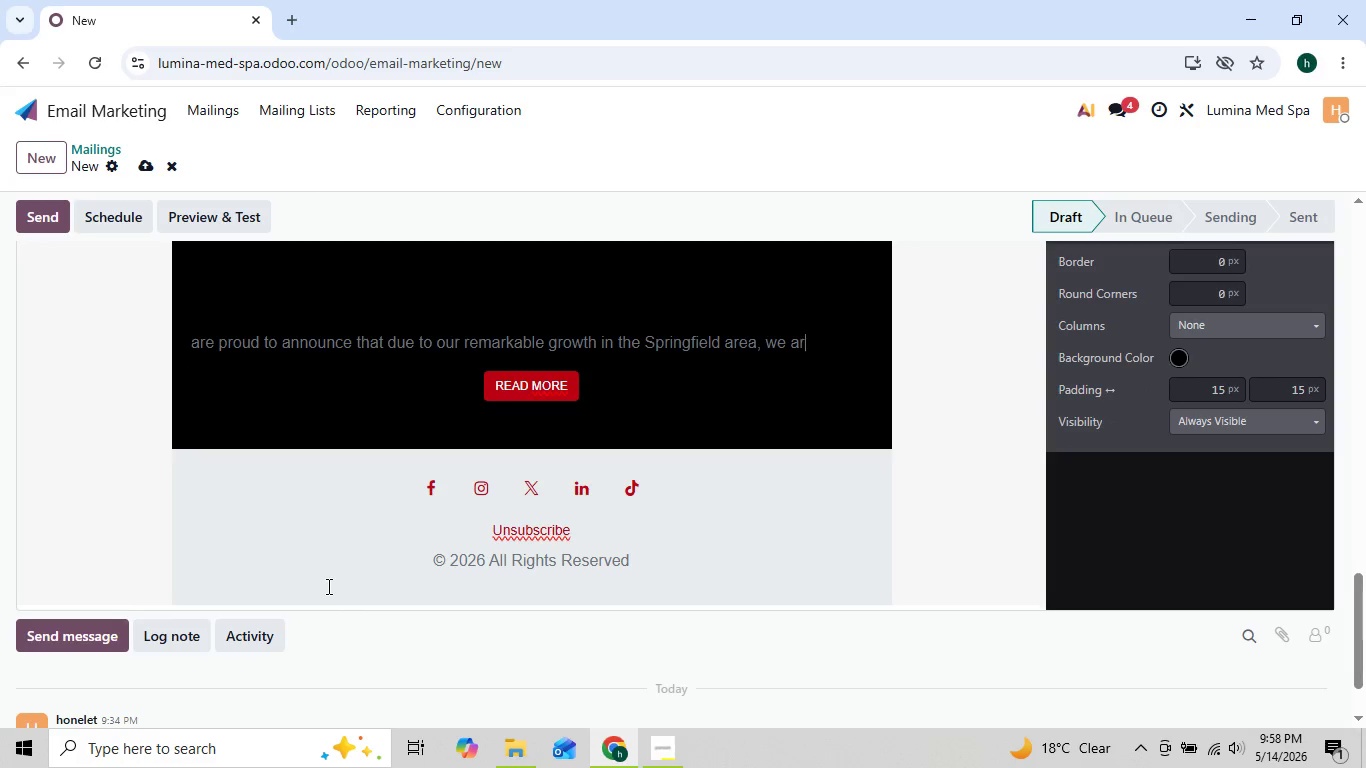 
key(Backspace)
 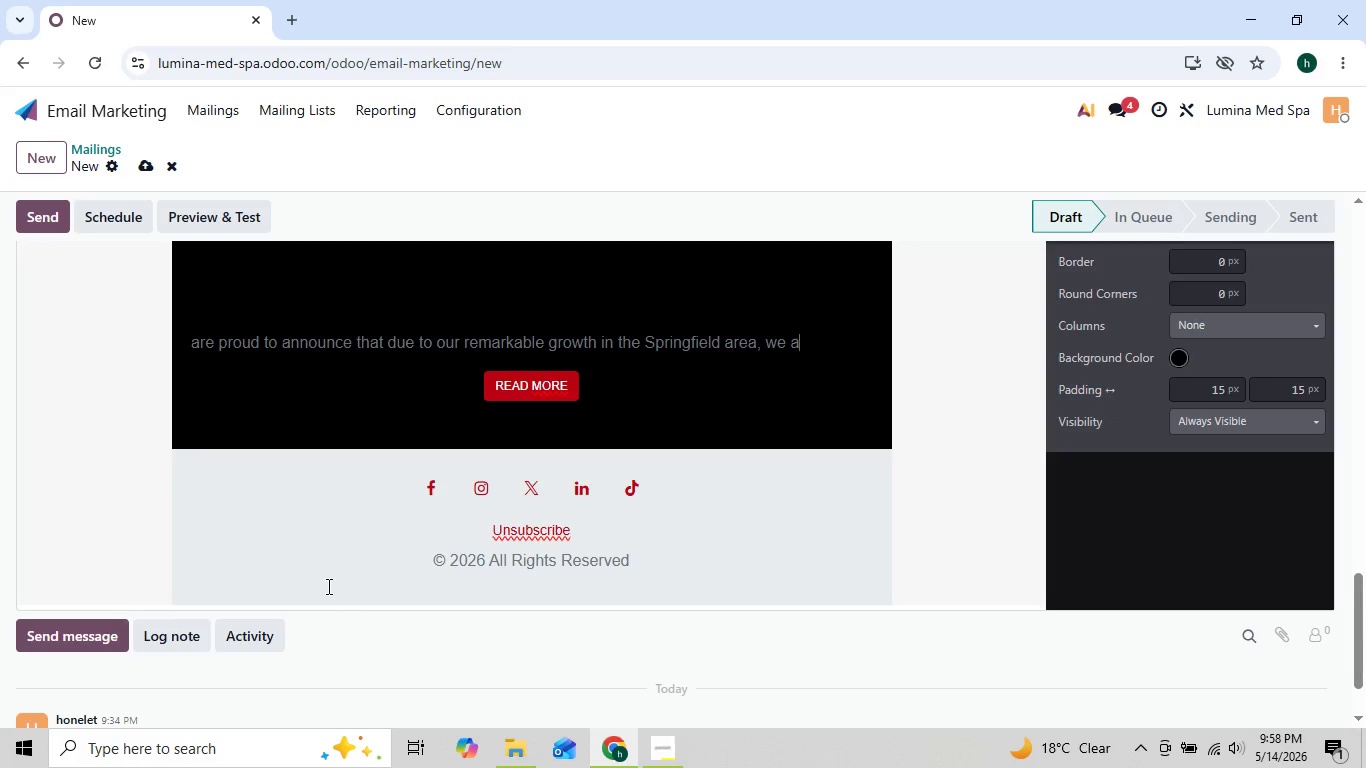 
key(Backspace)
 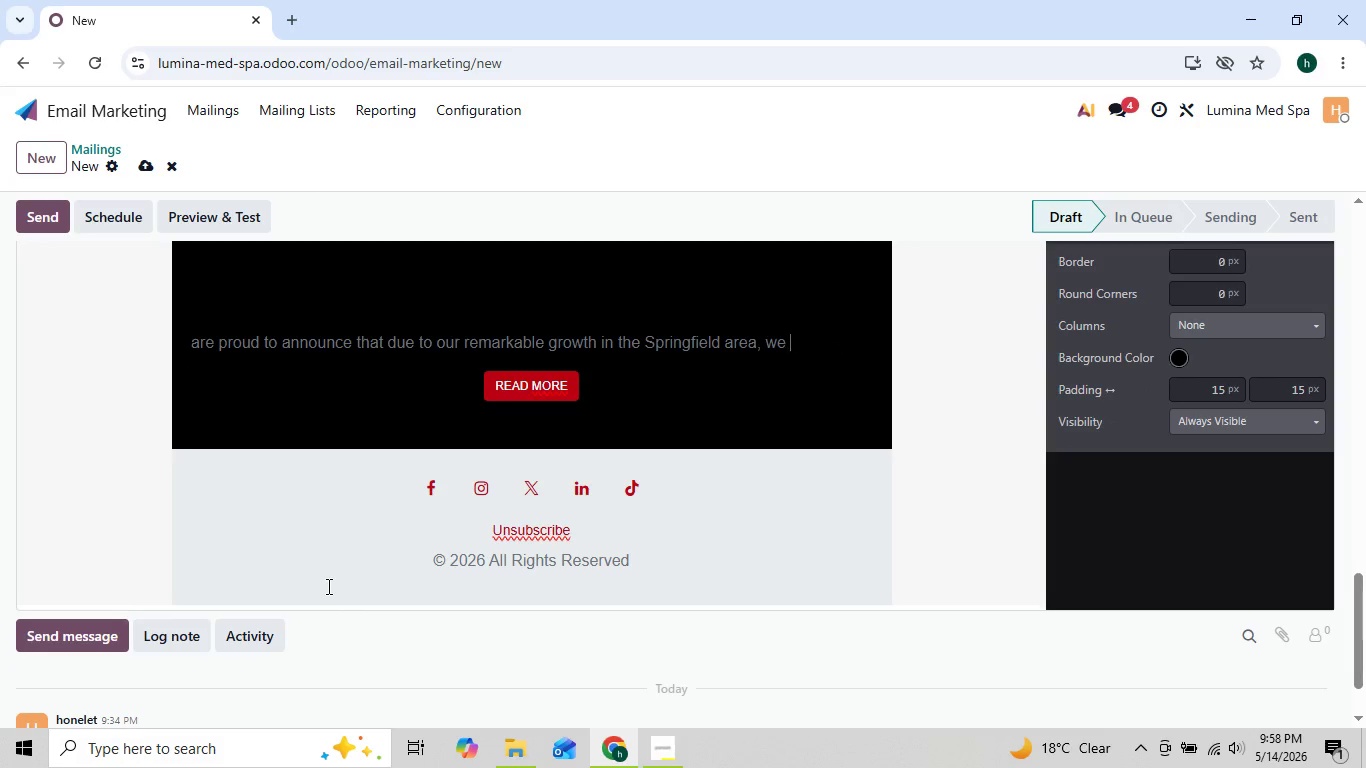 
key(Backspace)
 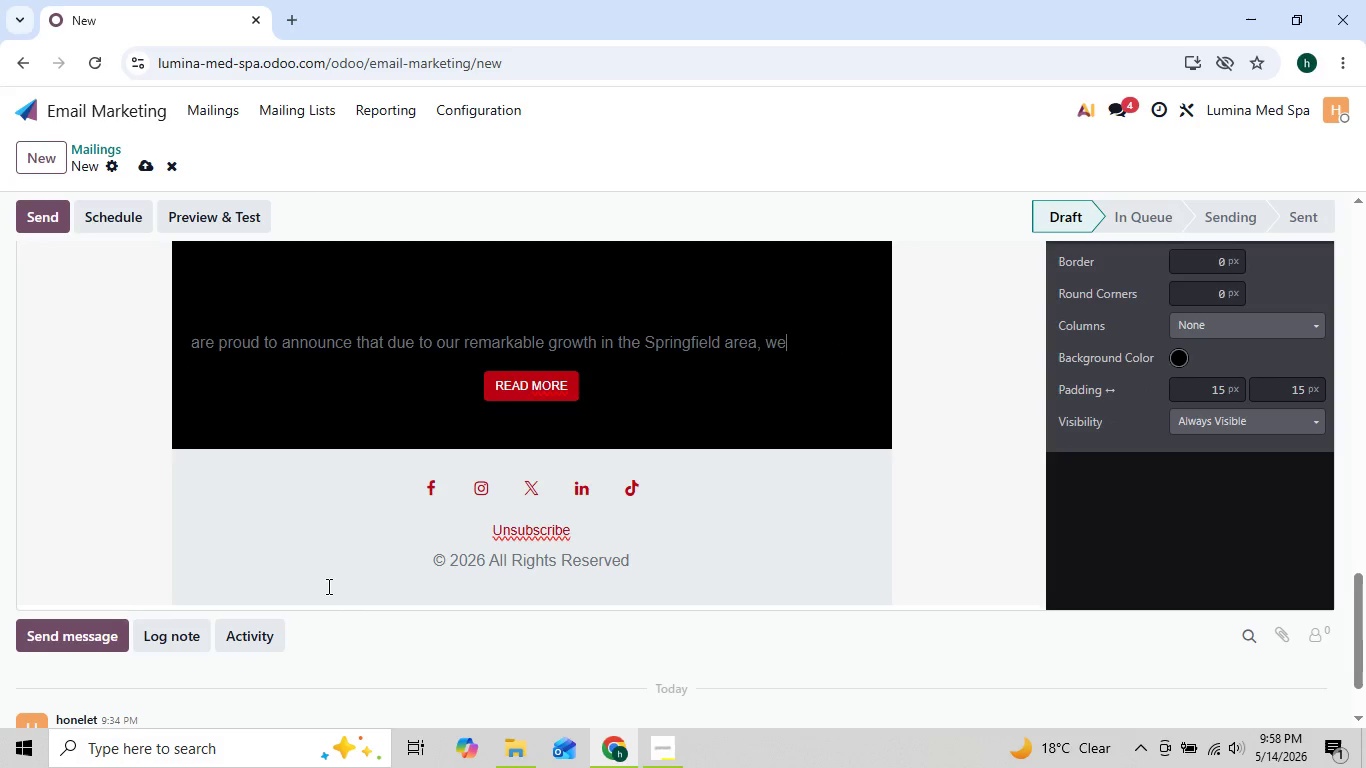 
key(Backspace)
 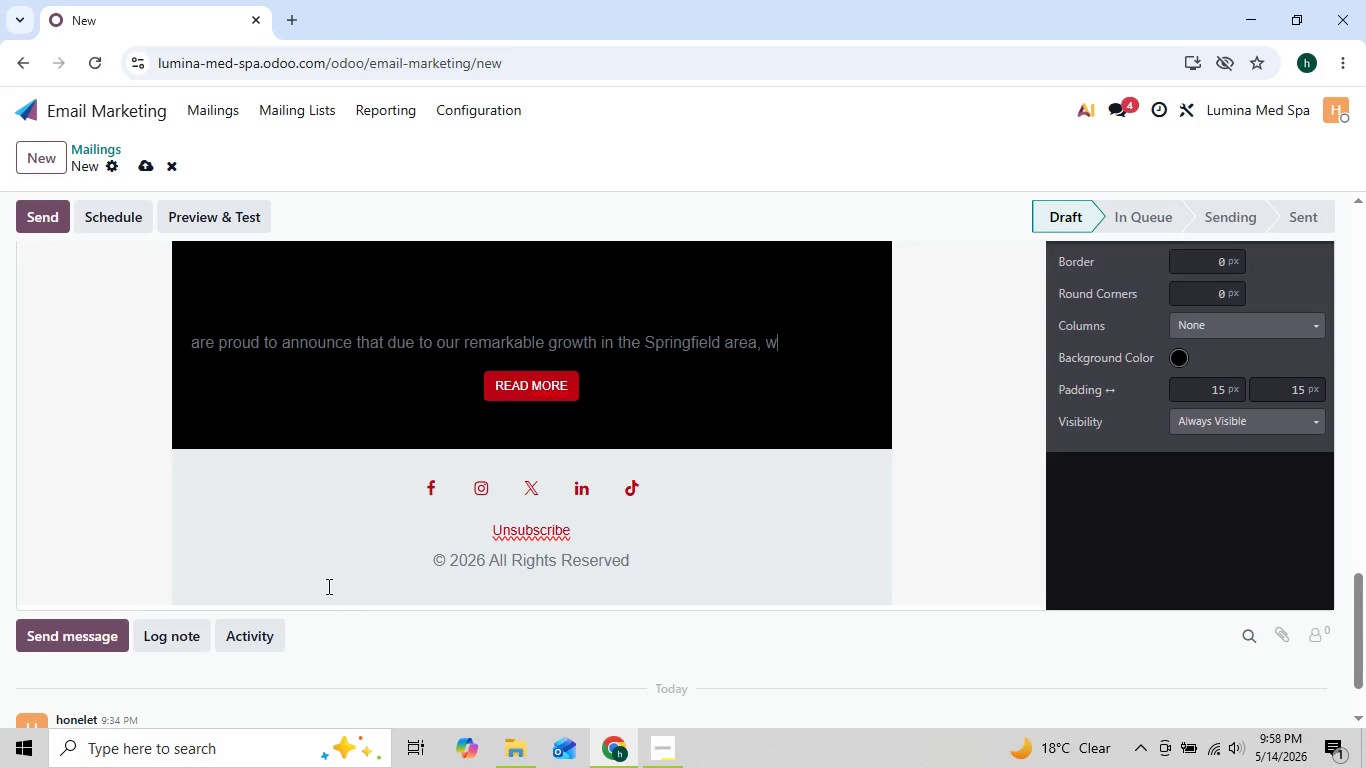 
key(Backspace)
 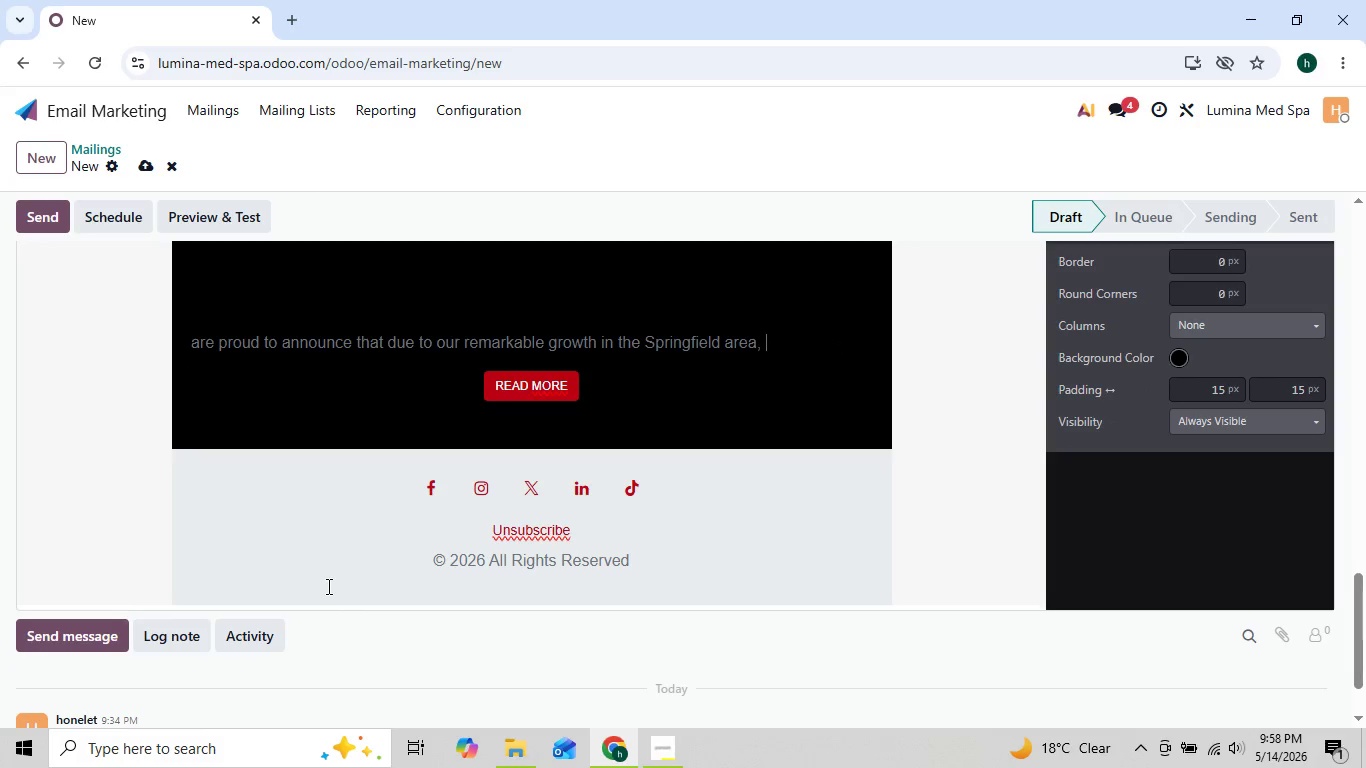 
key(Backspace)
 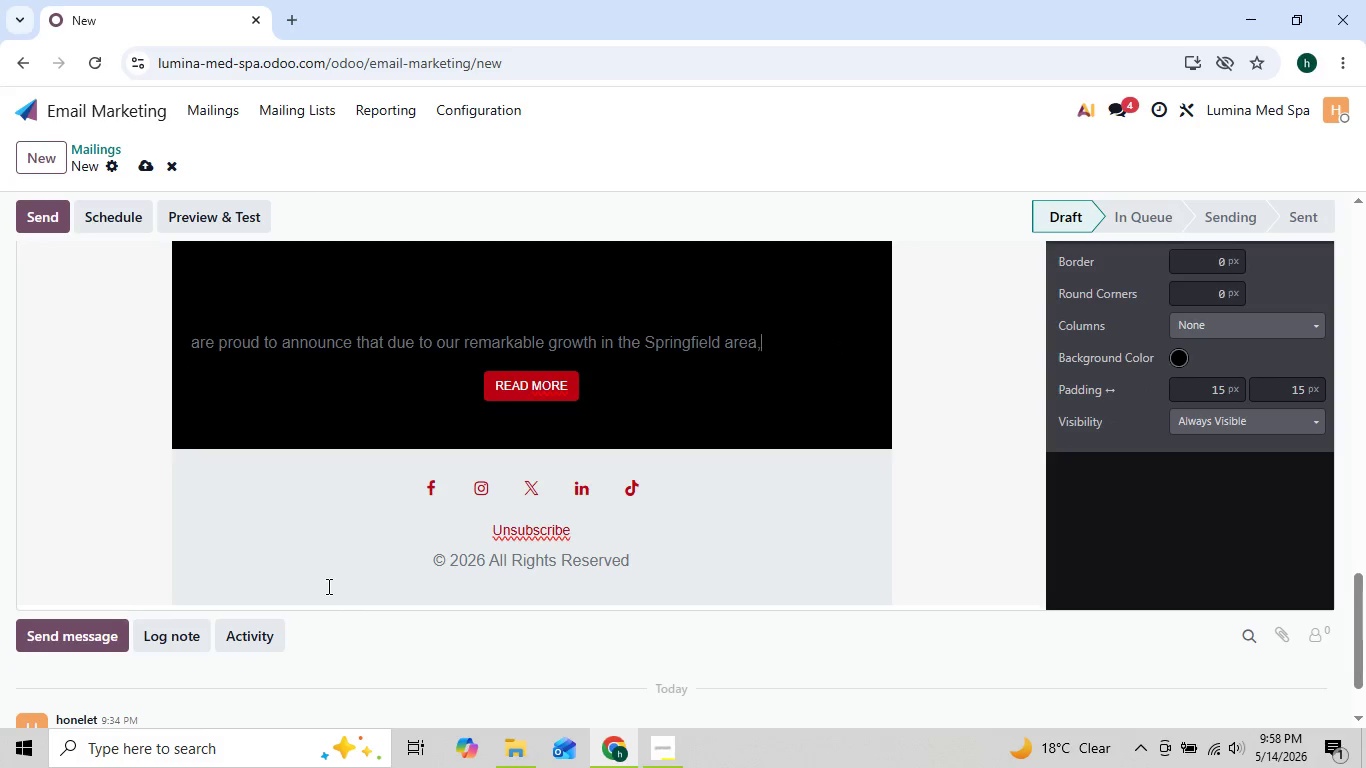 
key(Backspace)
 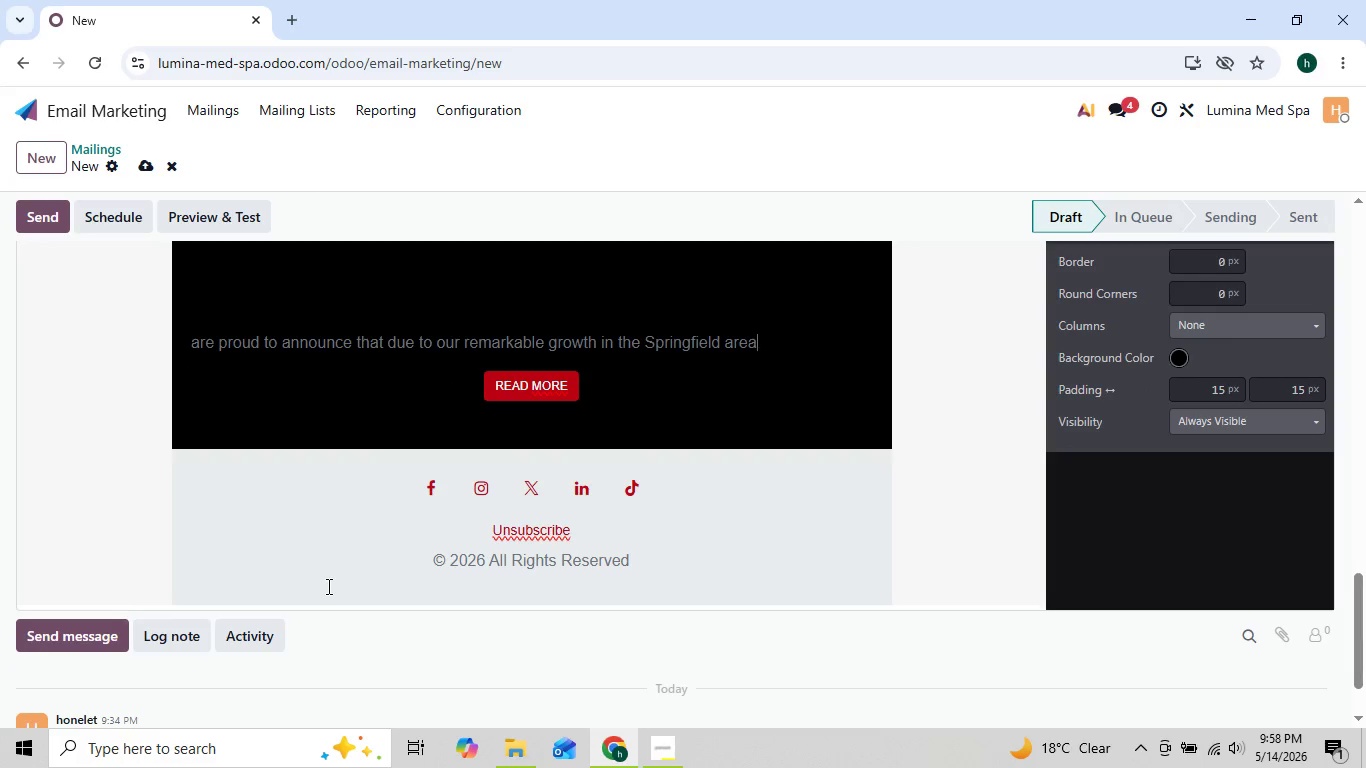 
key(Backspace)
 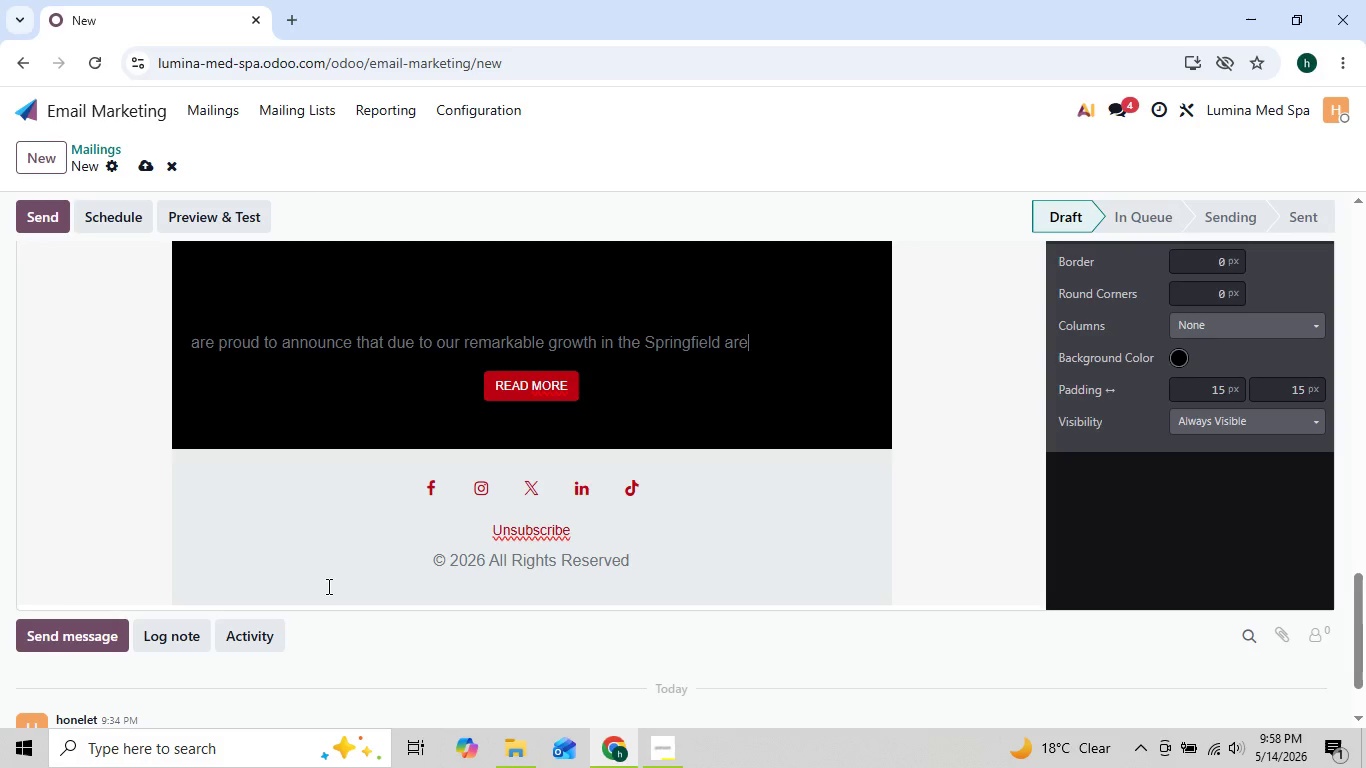 
key(Backspace)
 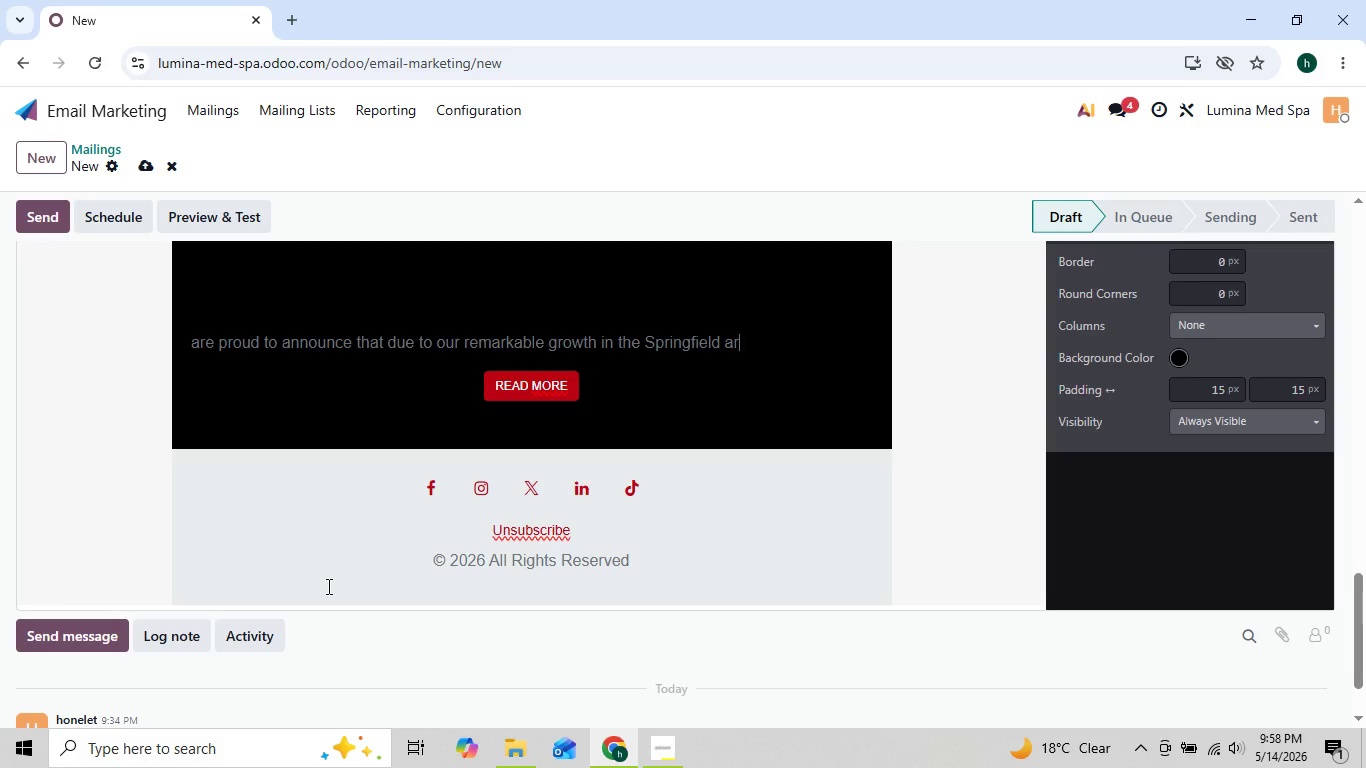 
key(Backspace)
 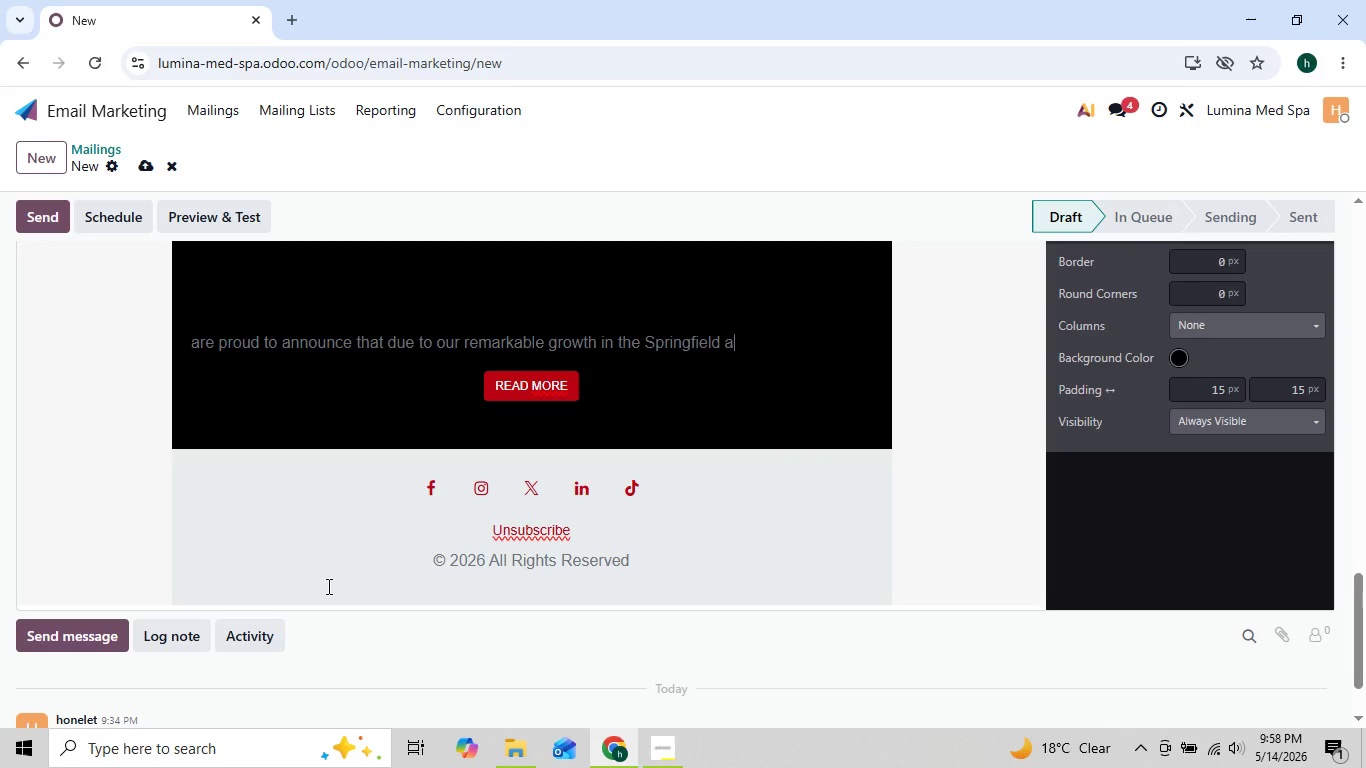 
key(Backspace)
 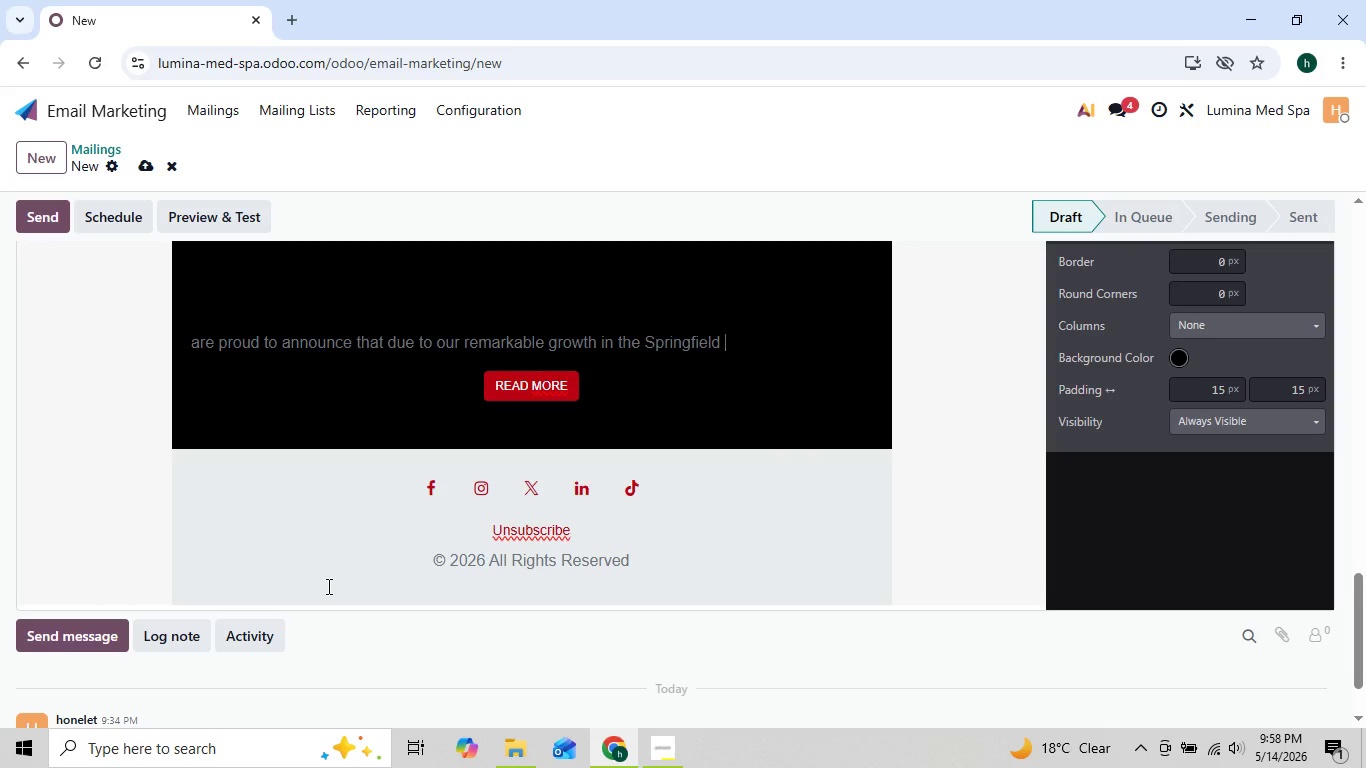 
key(Backspace)
 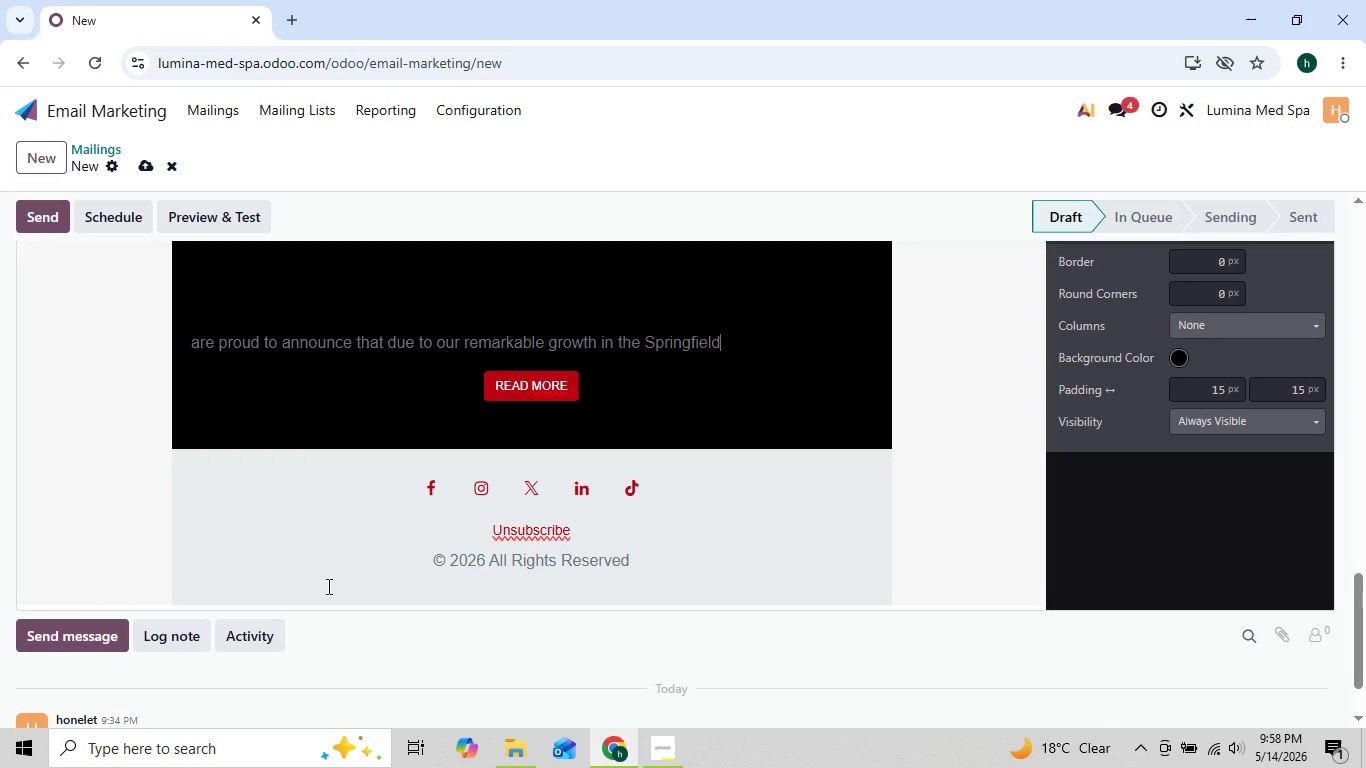 
key(Backspace)
 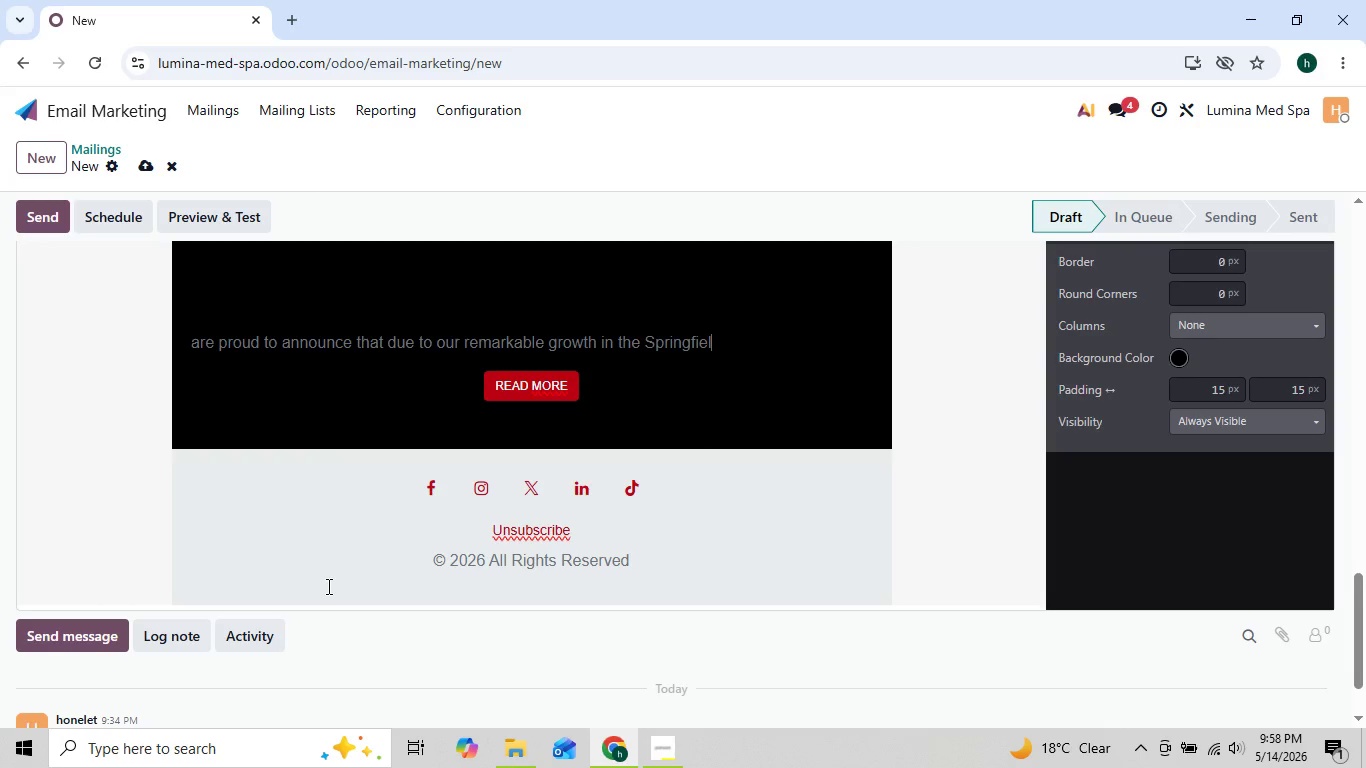 
key(Backspace)
 